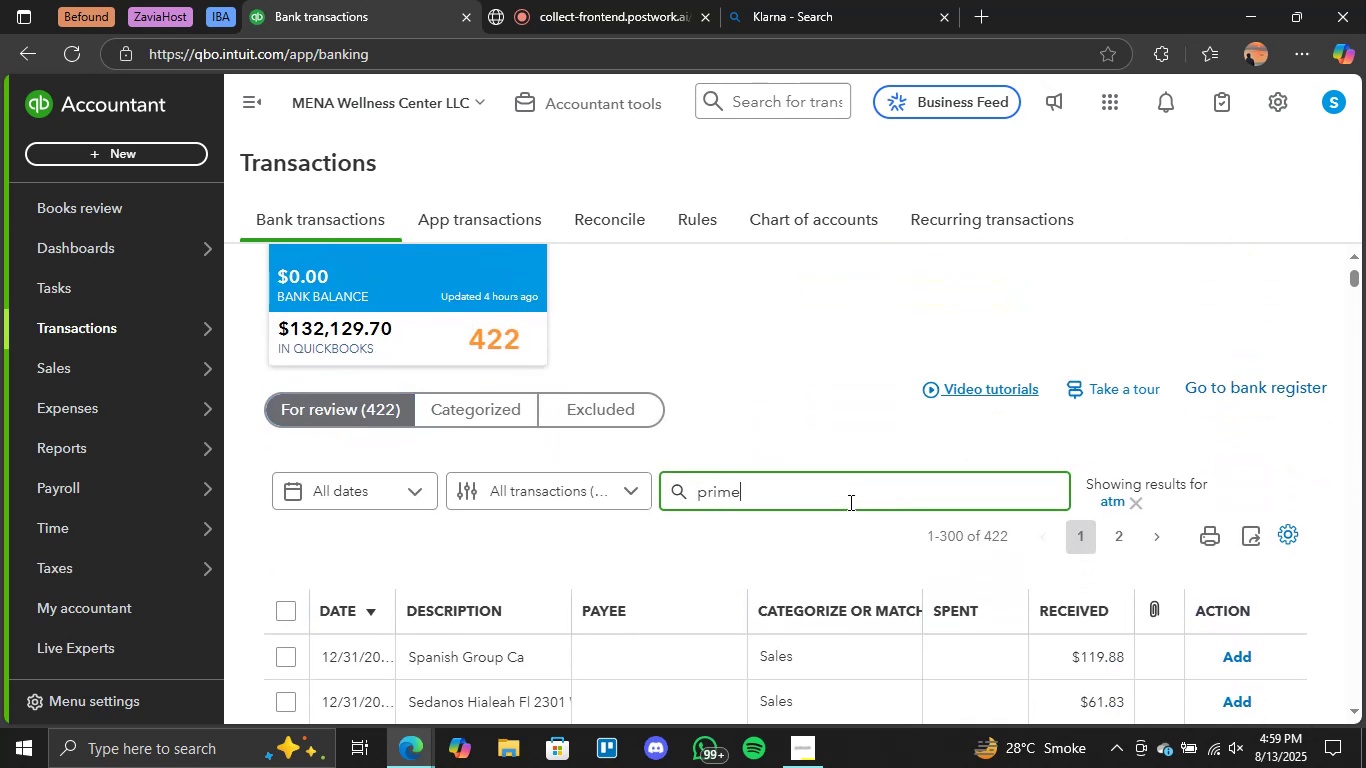 
key(Enter)
 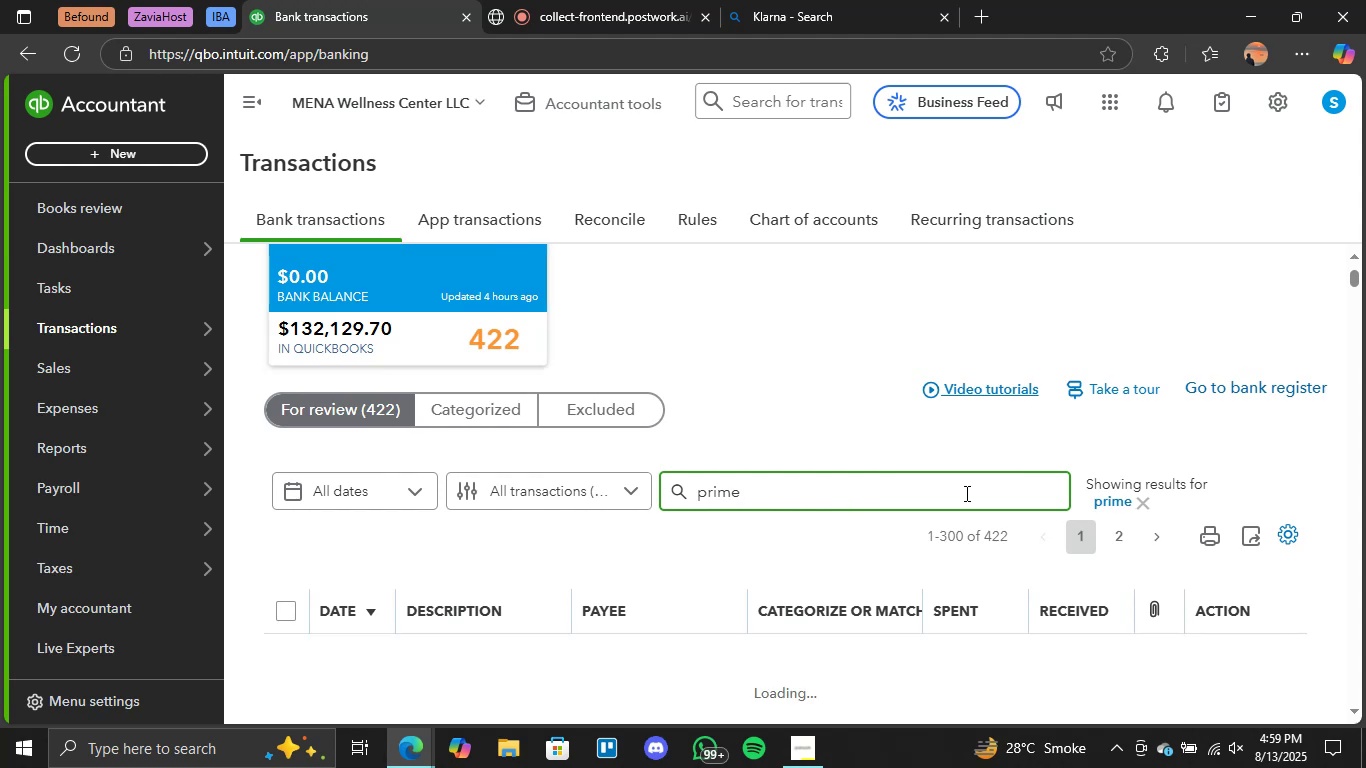 
scroll: coordinate [611, 442], scroll_direction: down, amount: 3.0
 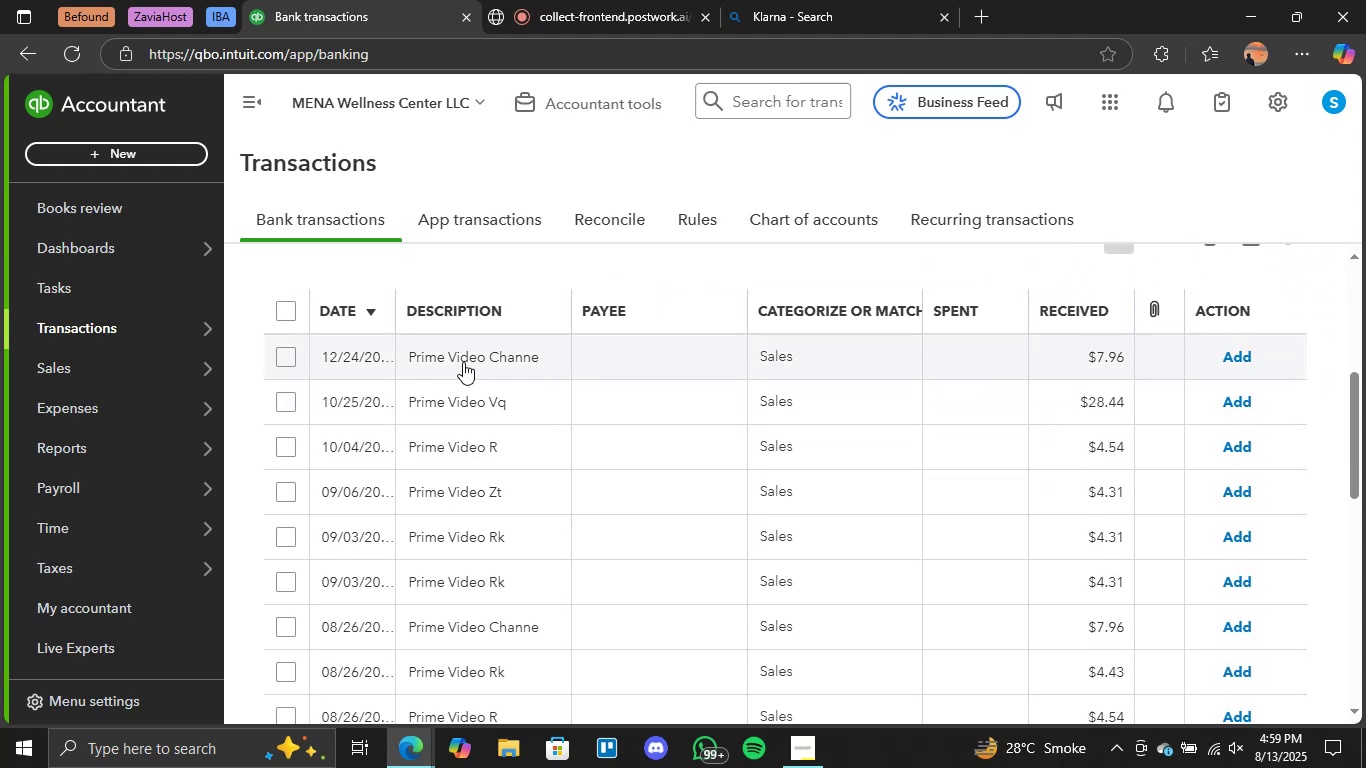 
scroll: coordinate [470, 538], scroll_direction: up, amount: 2.0
 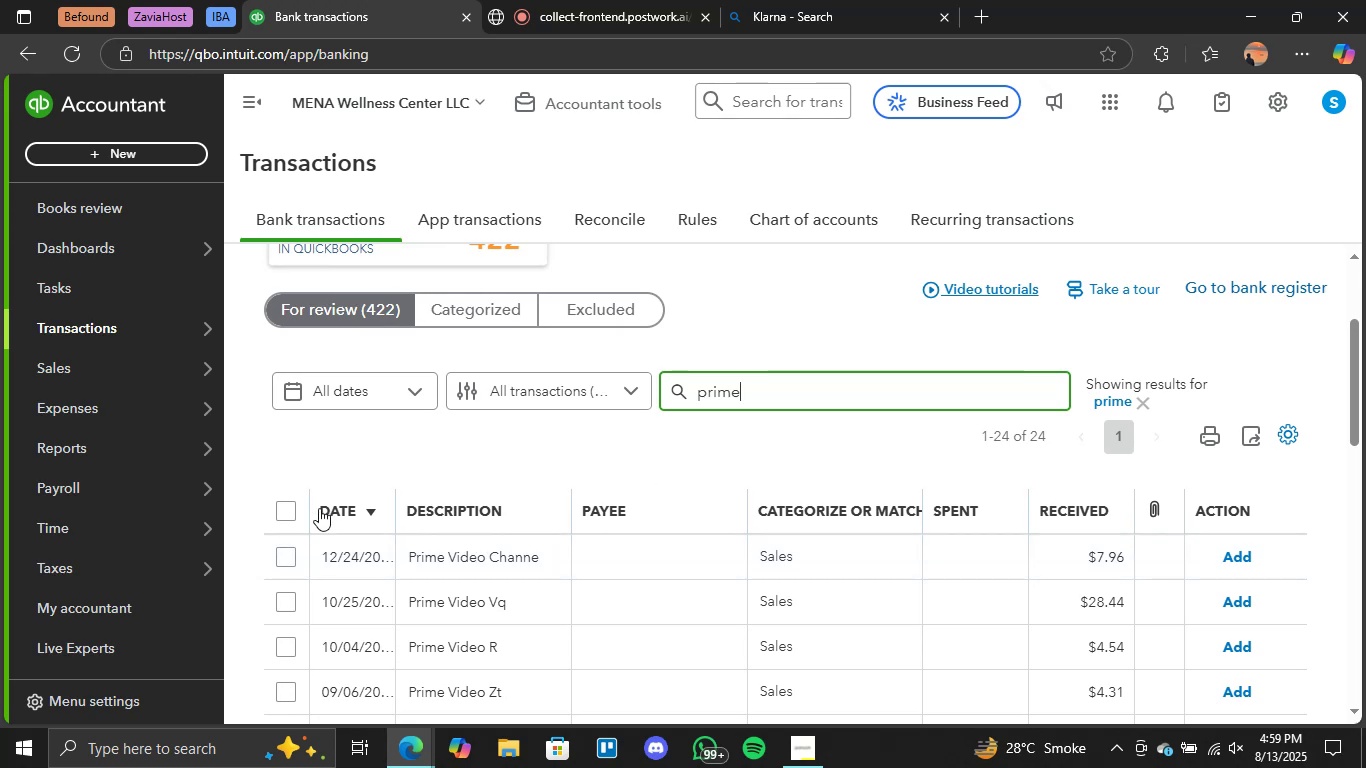 
left_click([280, 513])
 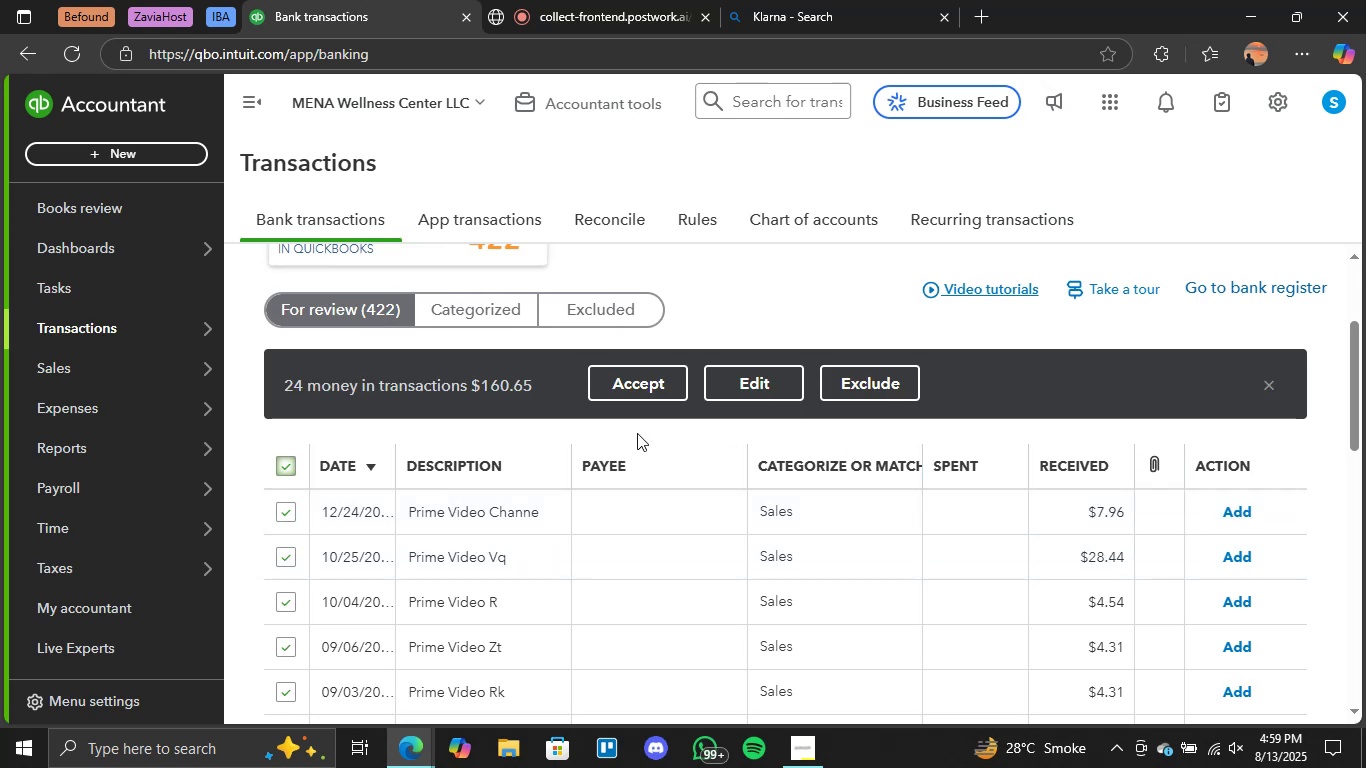 
scroll: coordinate [1047, 445], scroll_direction: none, amount: 0.0
 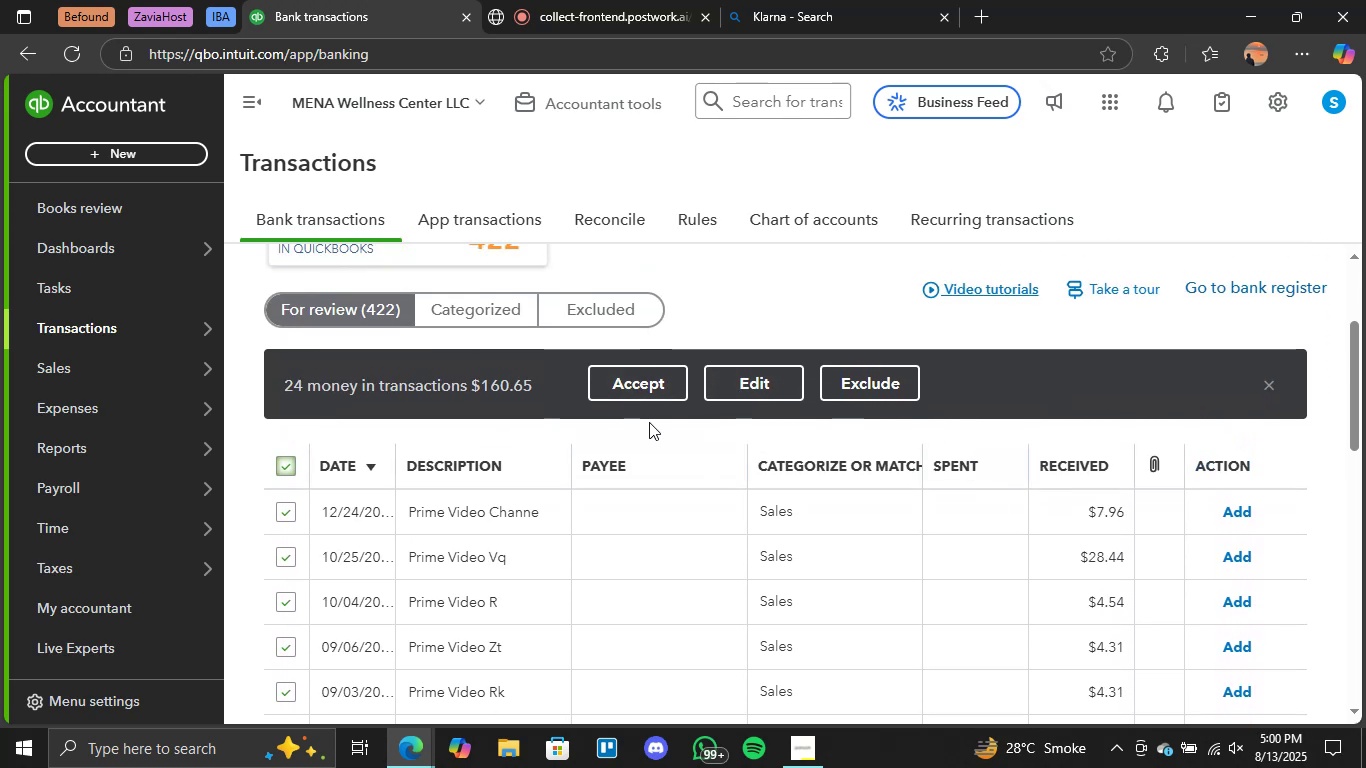 
scroll: coordinate [669, 456], scroll_direction: down, amount: 11.0
 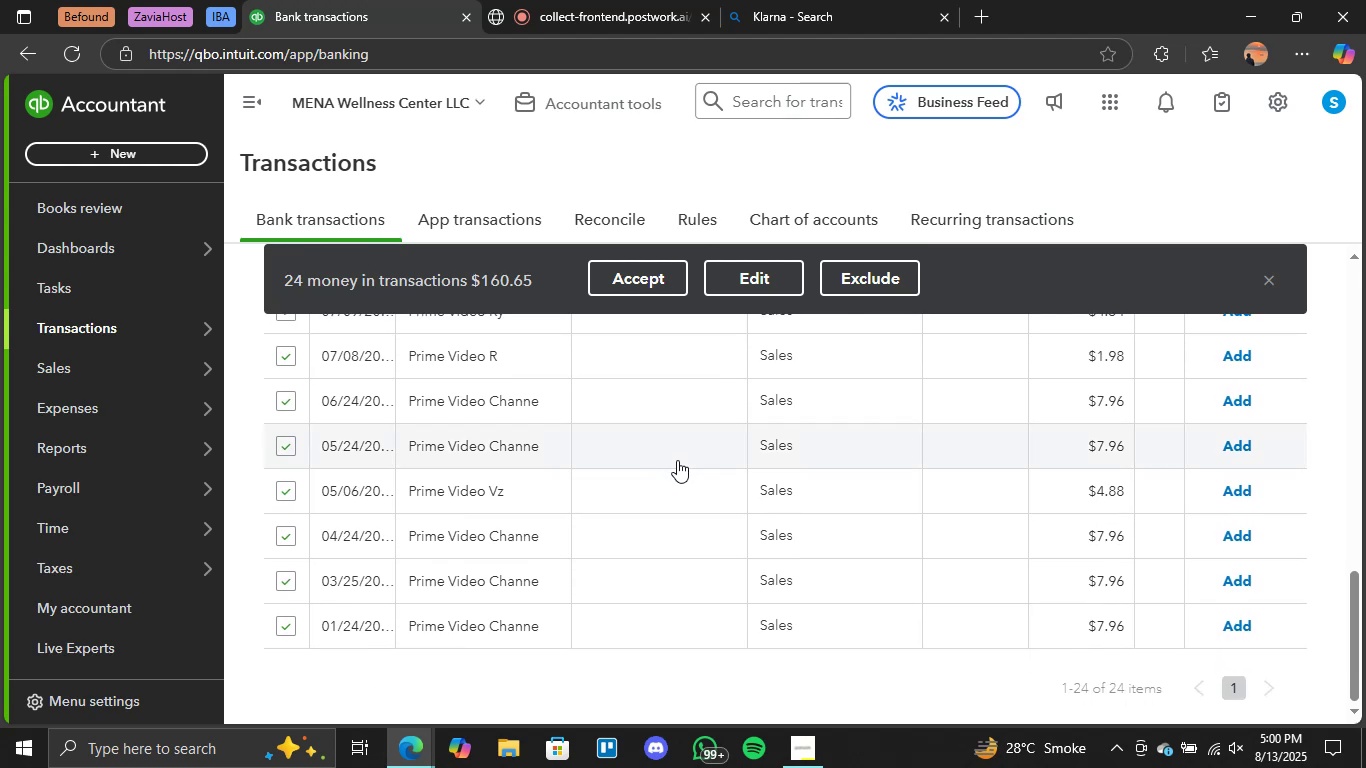 
scroll: coordinate [611, 450], scroll_direction: up, amount: 11.0
 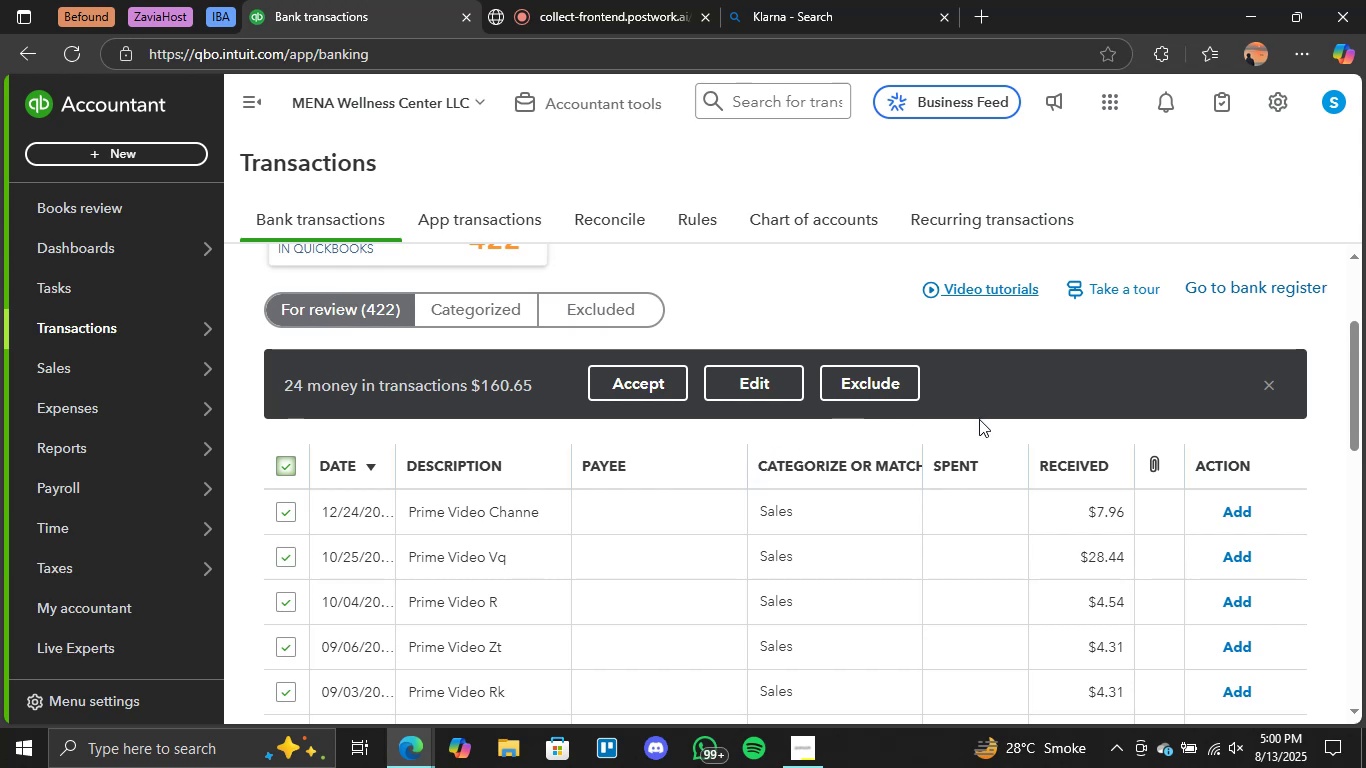 
wait(48.51)
 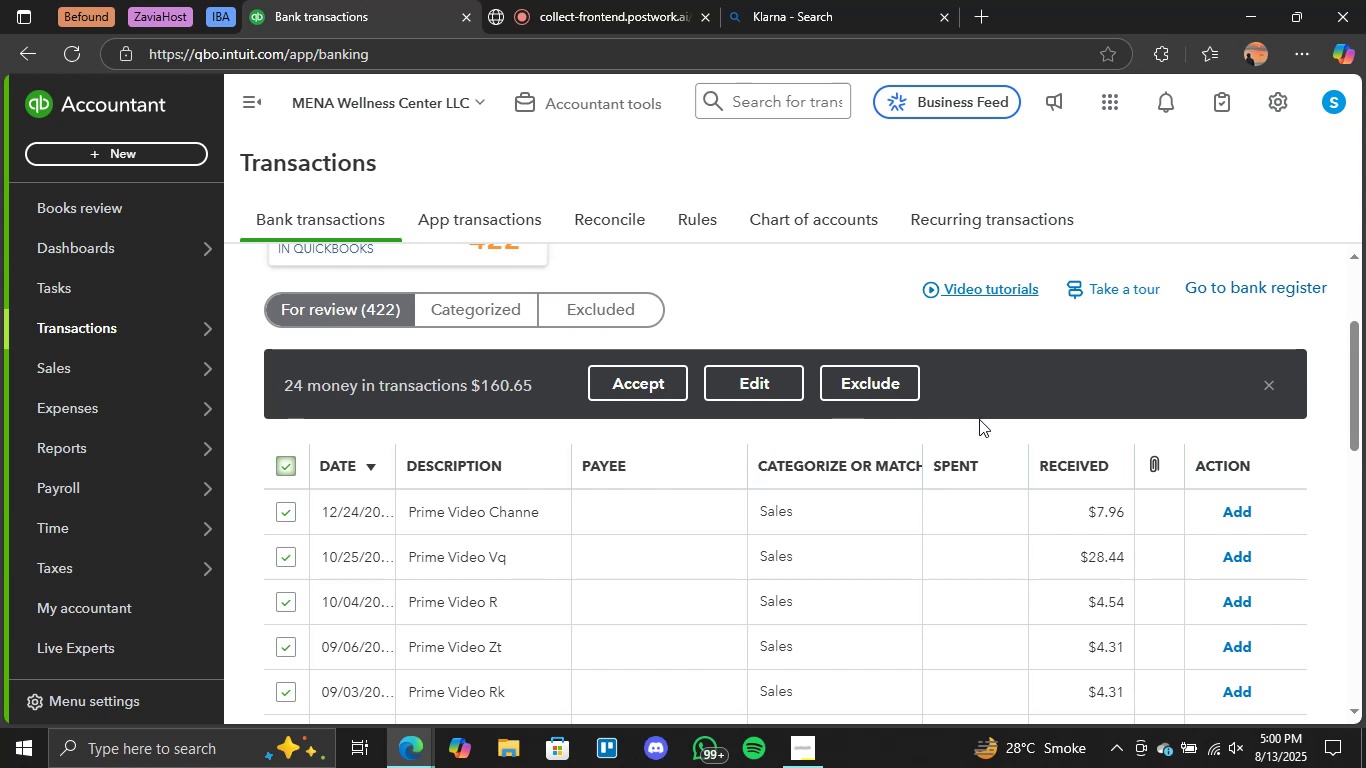 
left_click([541, 504])
 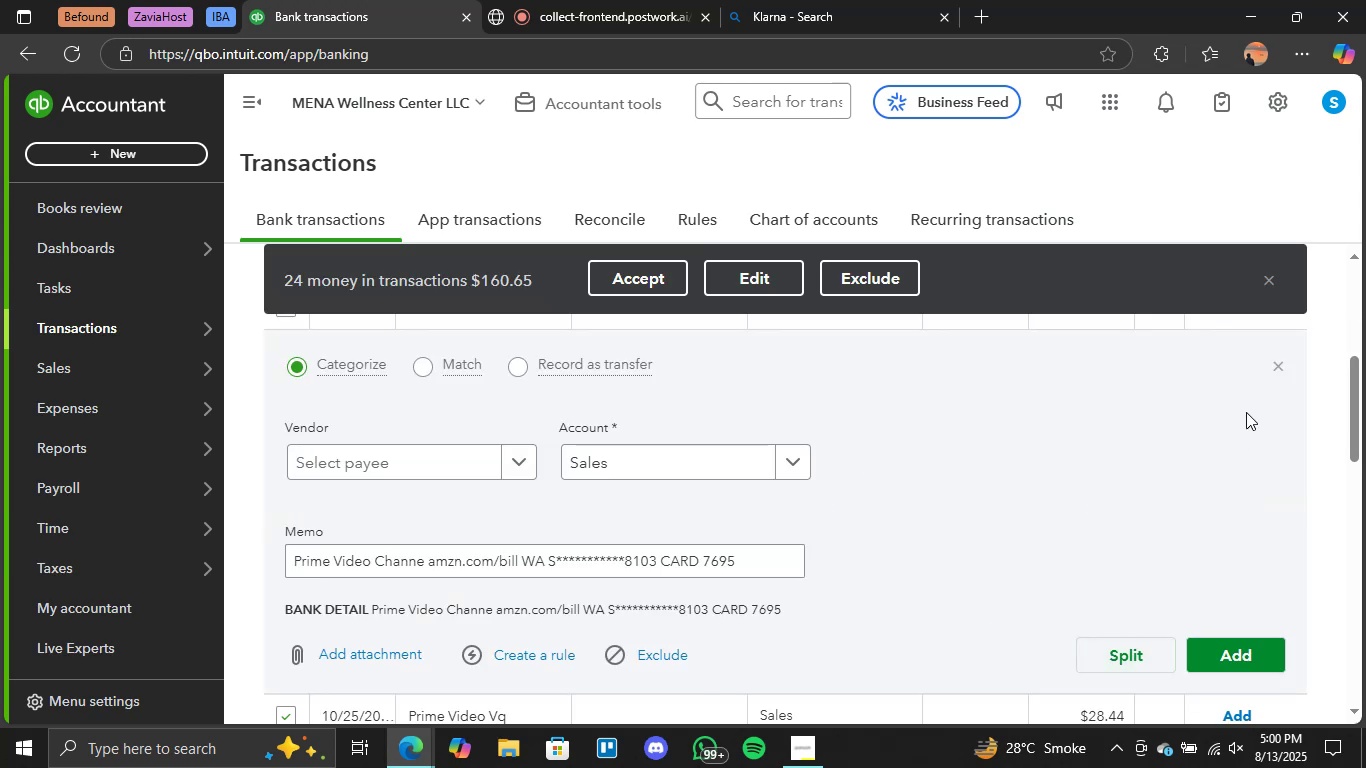 
left_click([1278, 371])
 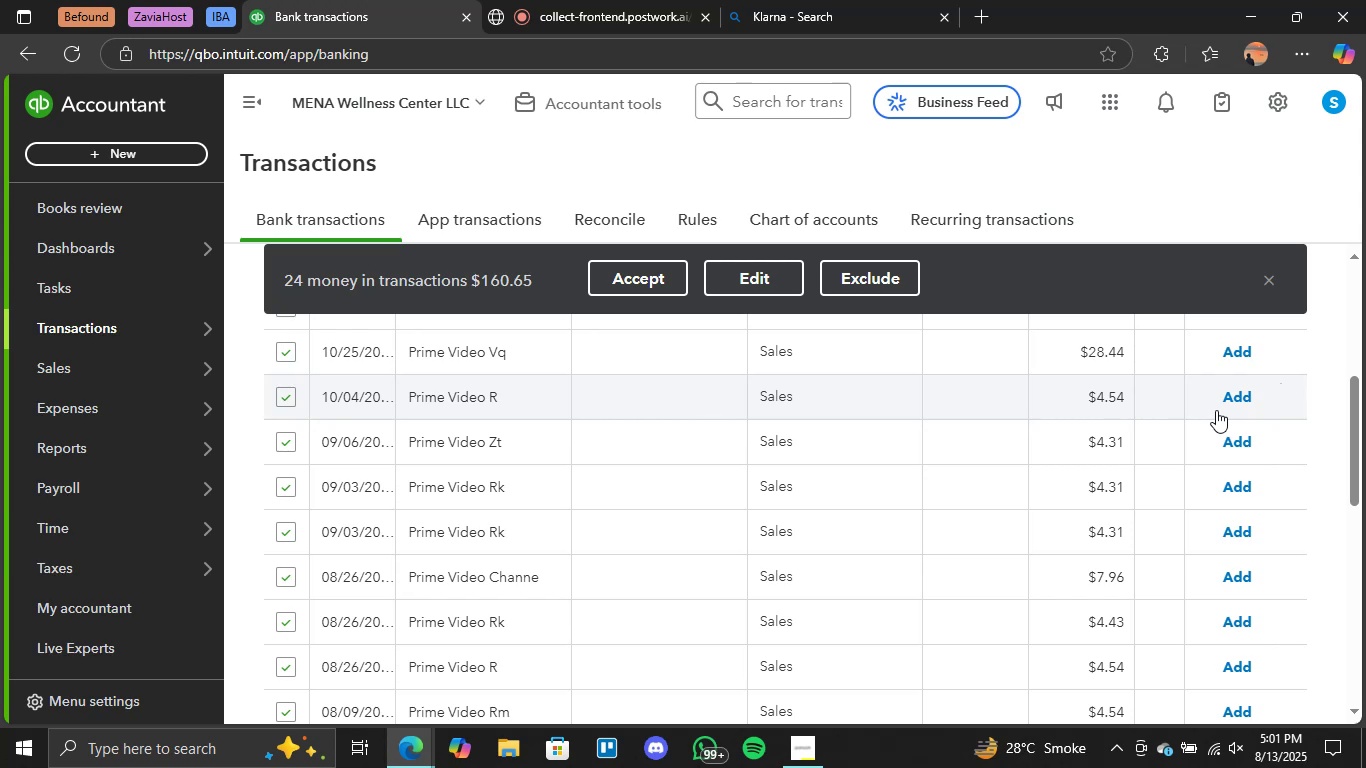 
wait(14.8)
 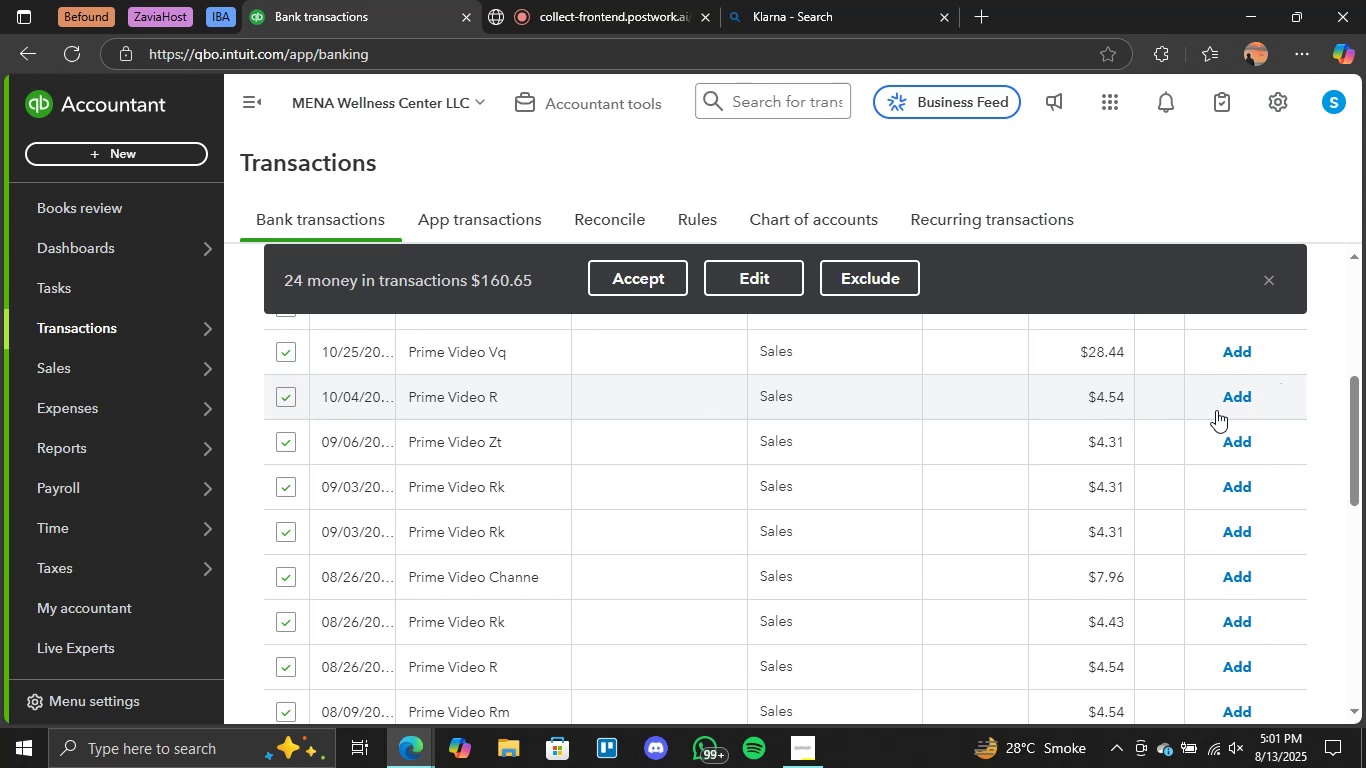 
scroll: coordinate [889, 542], scroll_direction: up, amount: 4.0
 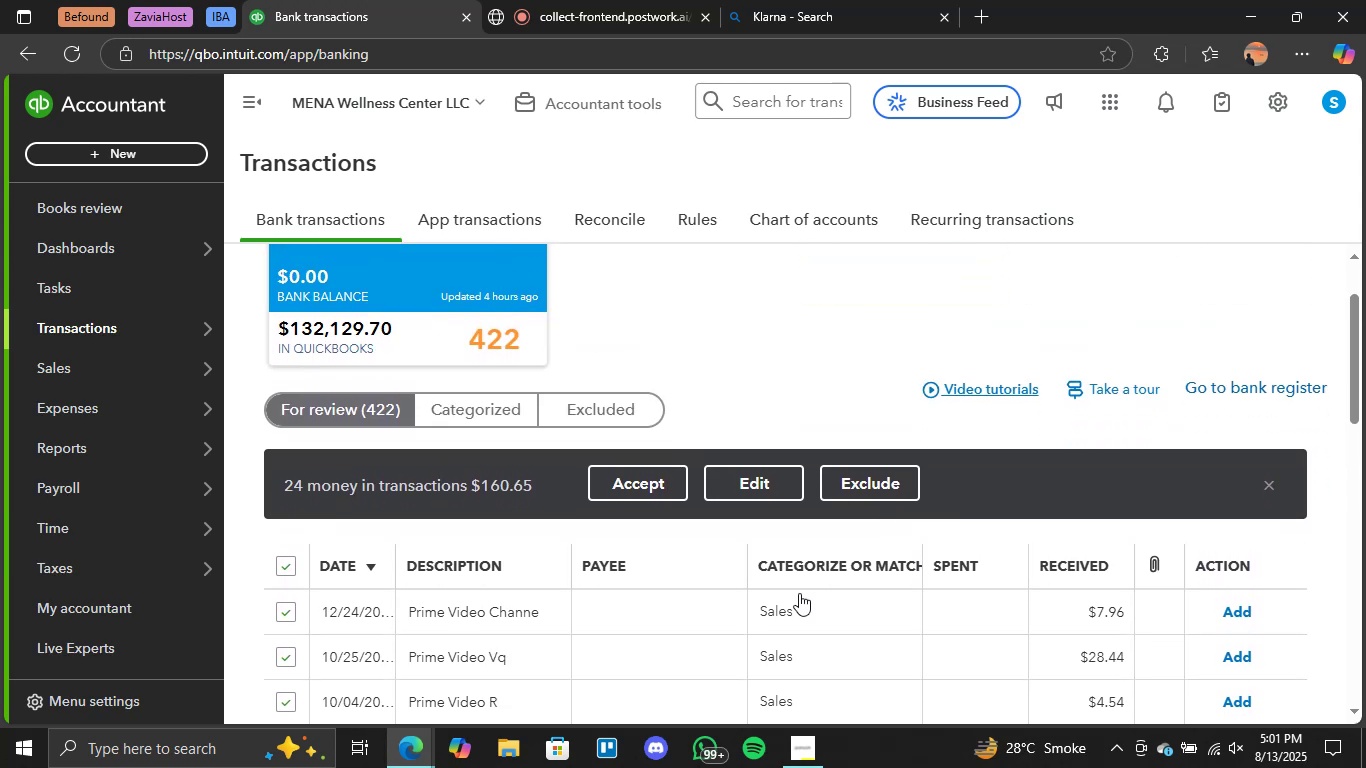 
scroll: coordinate [792, 605], scroll_direction: down, amount: 1.0
 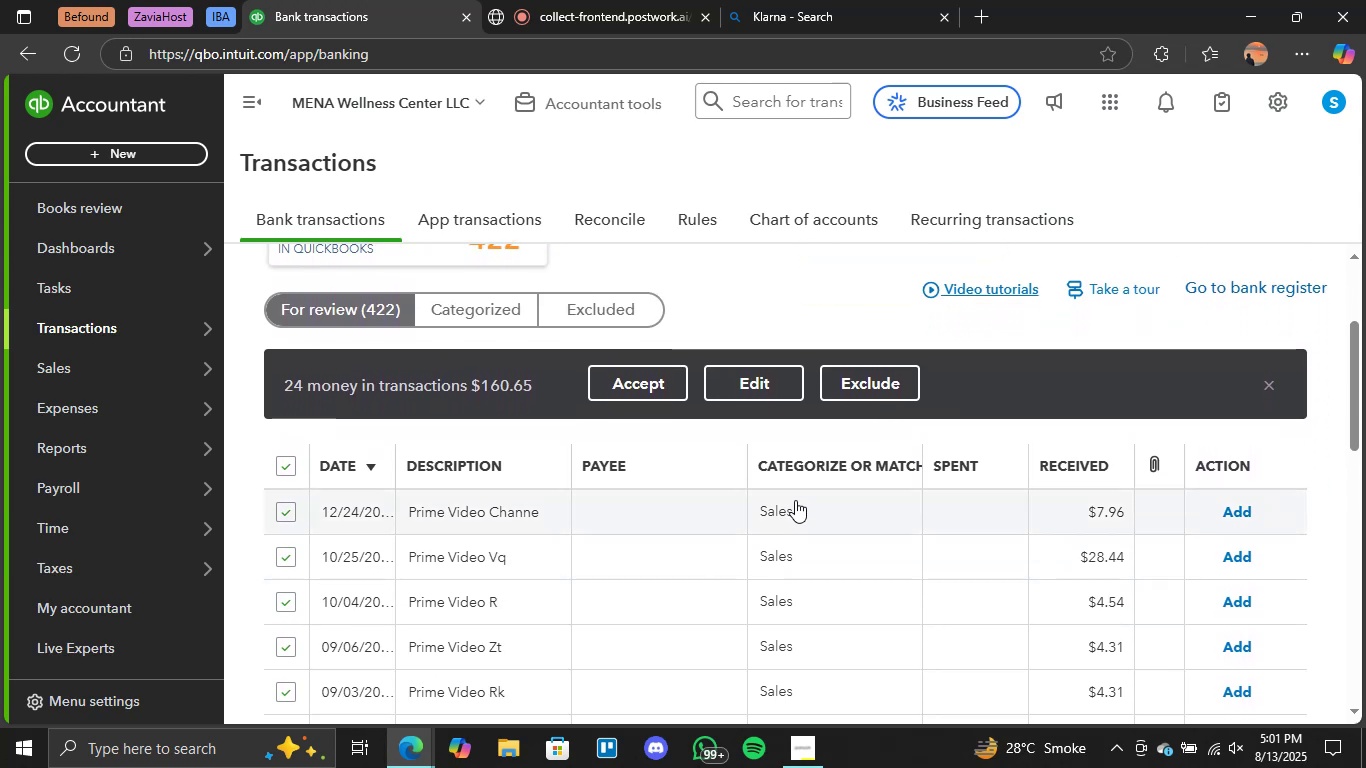 
left_click([790, 498])
 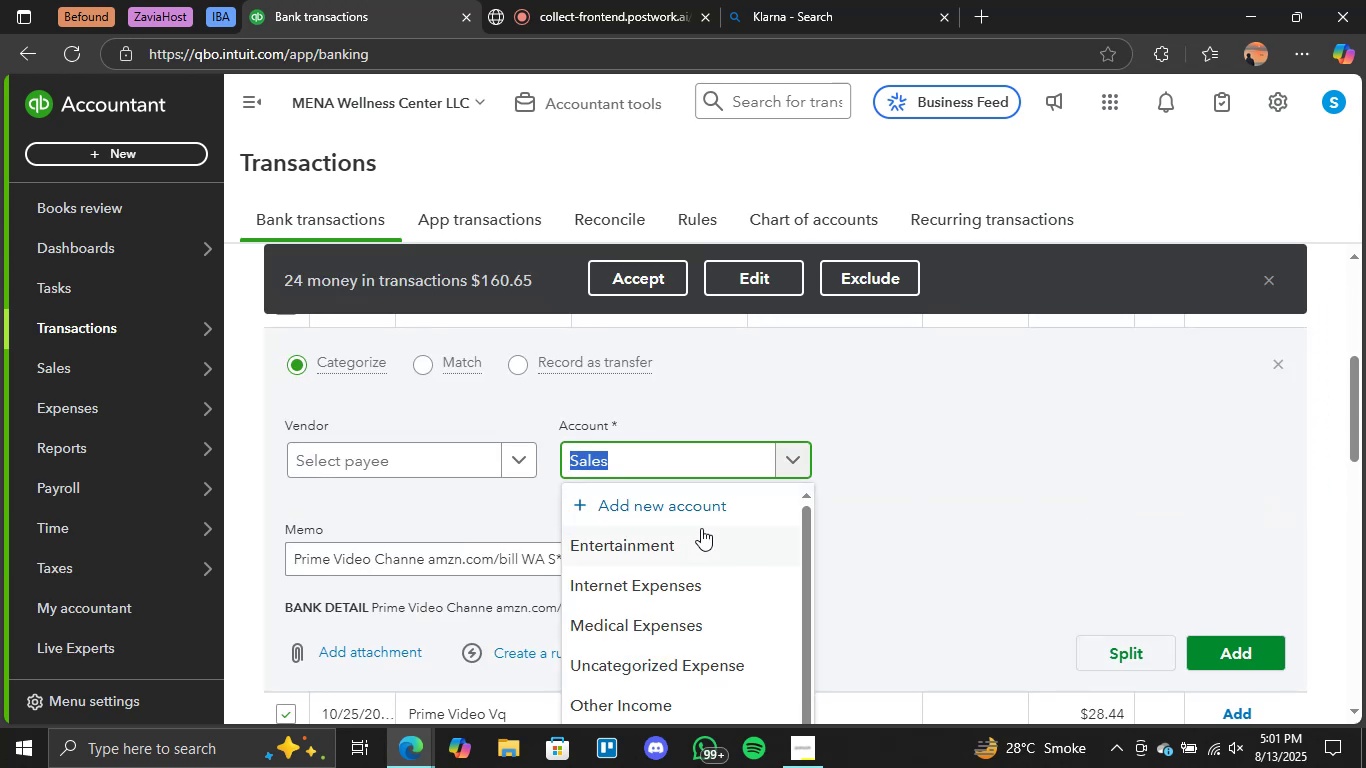 
left_click([686, 540])
 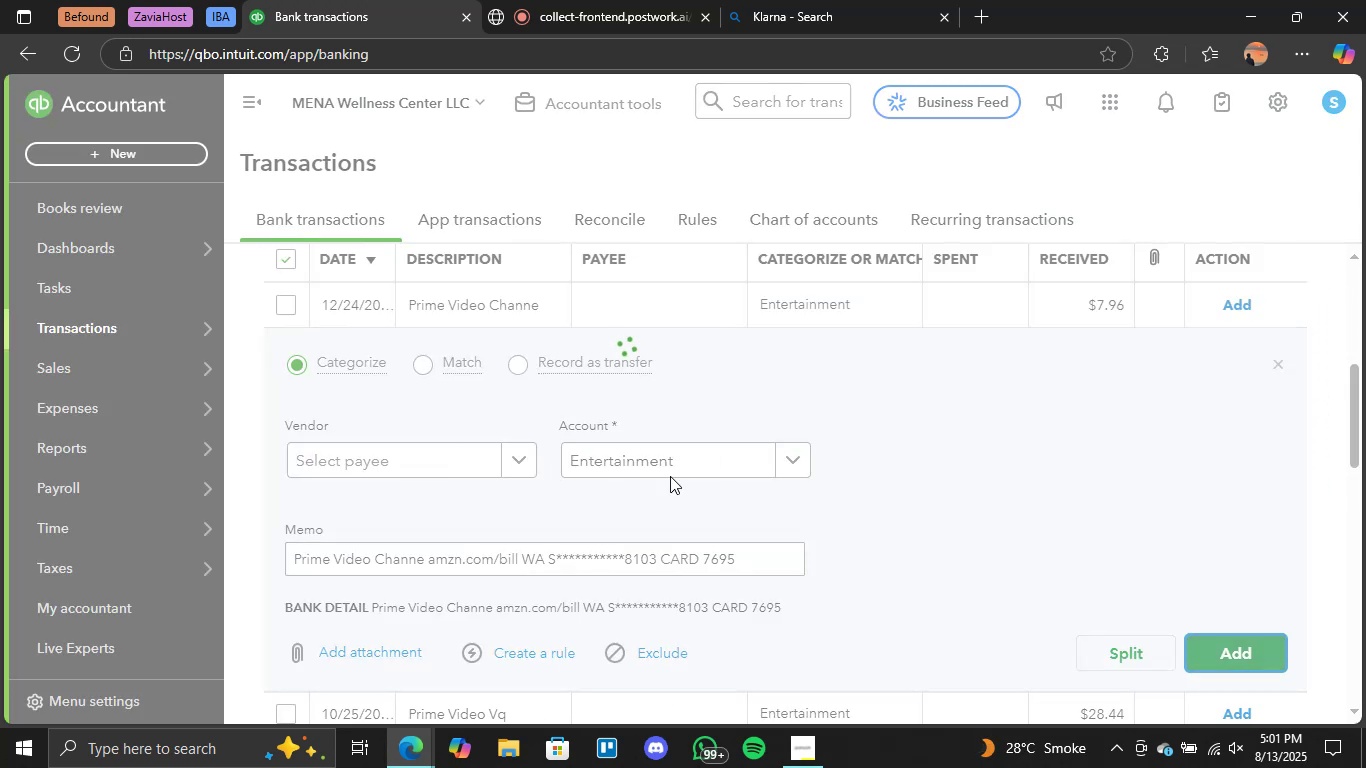 
wait(5.07)
 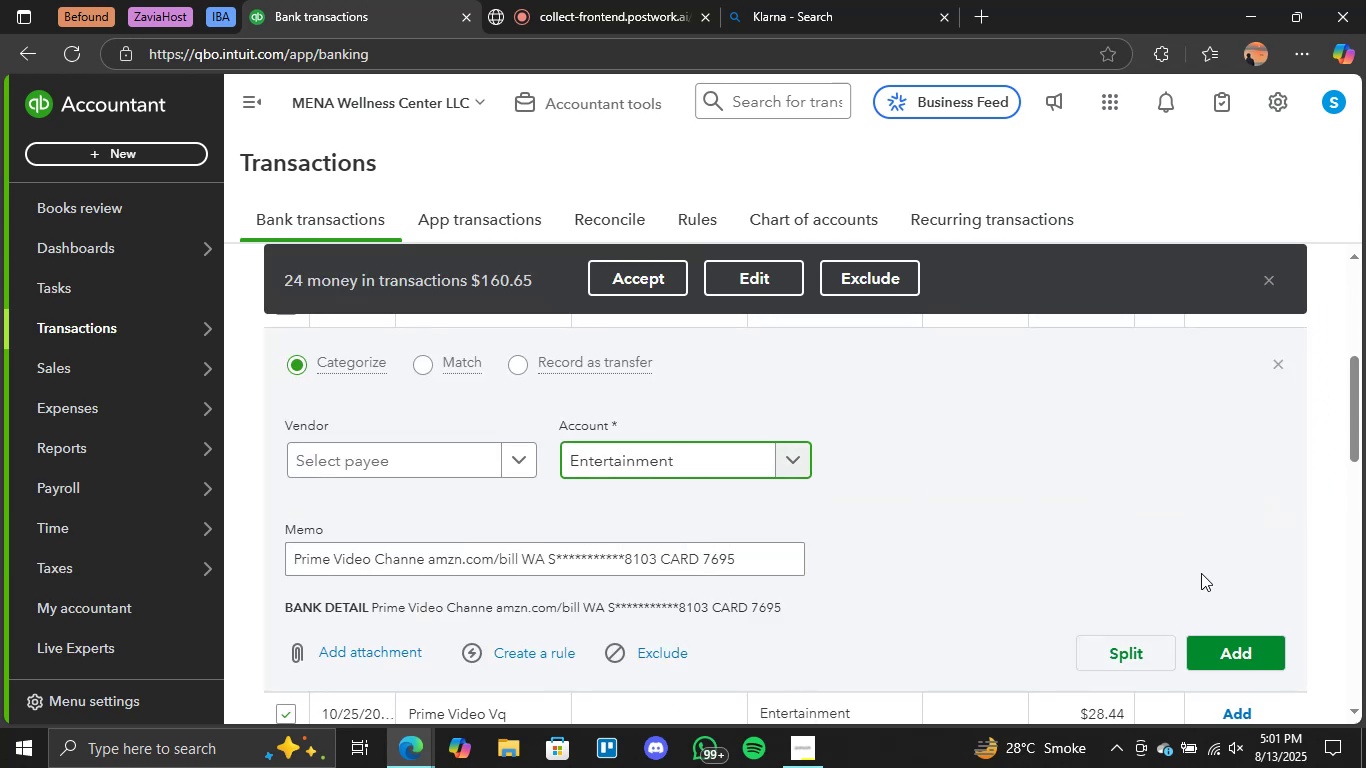 
scroll: coordinate [324, 581], scroll_direction: down, amount: 5.0
 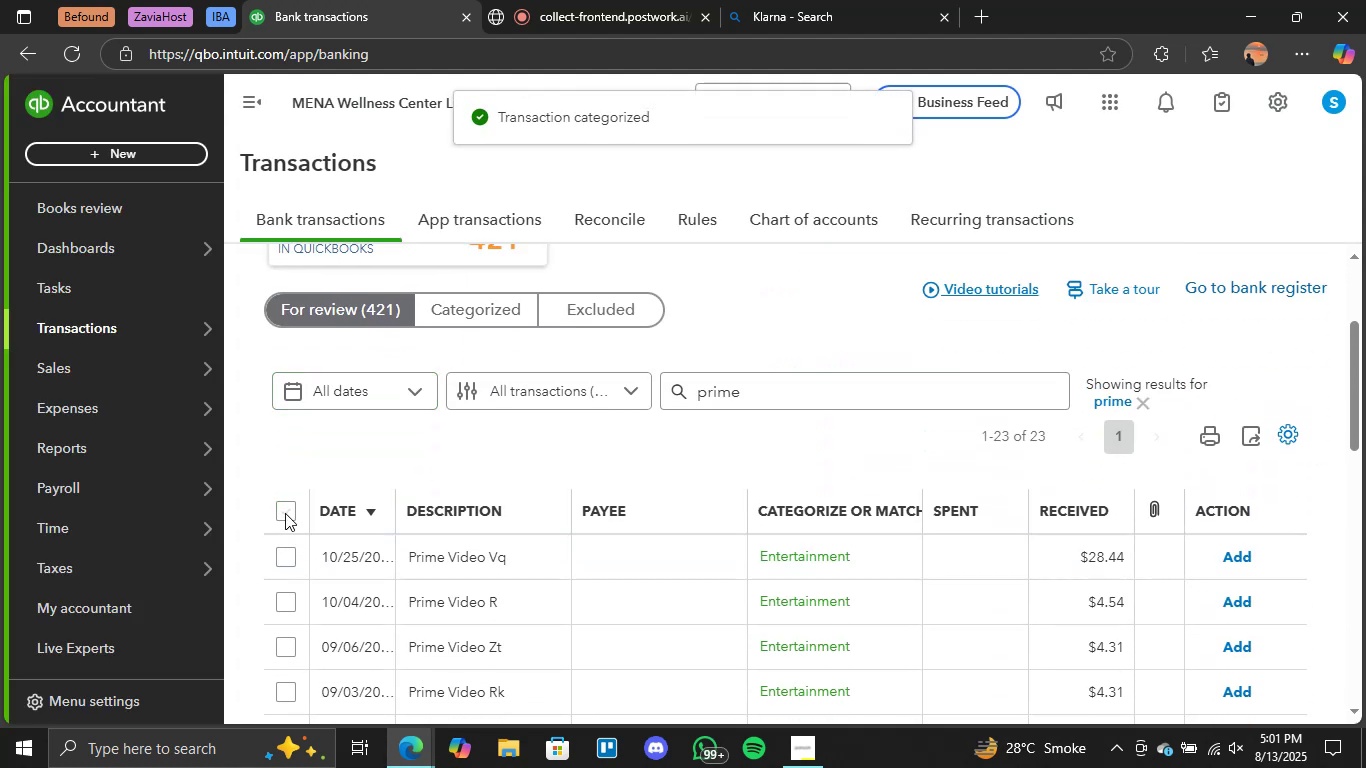 
left_click([284, 508])
 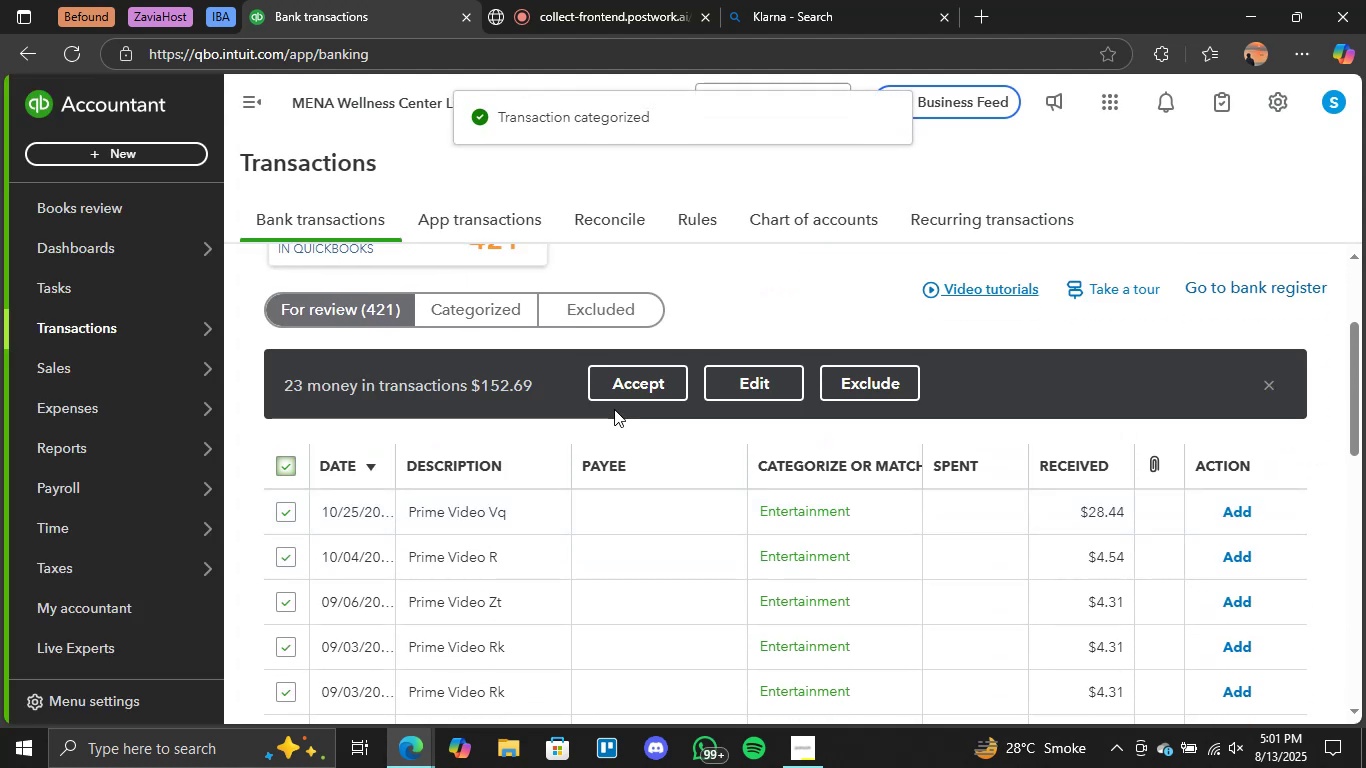 
left_click([636, 388])
 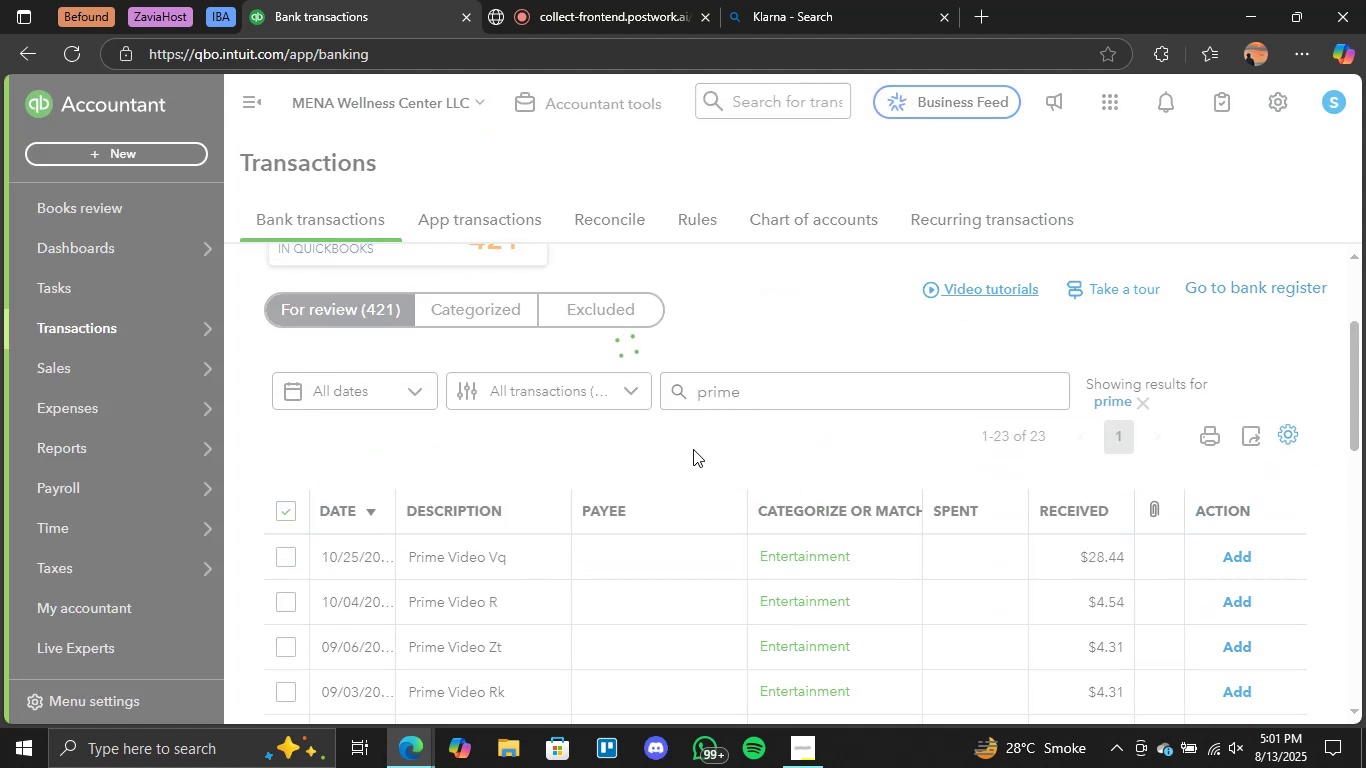 
wait(8.3)
 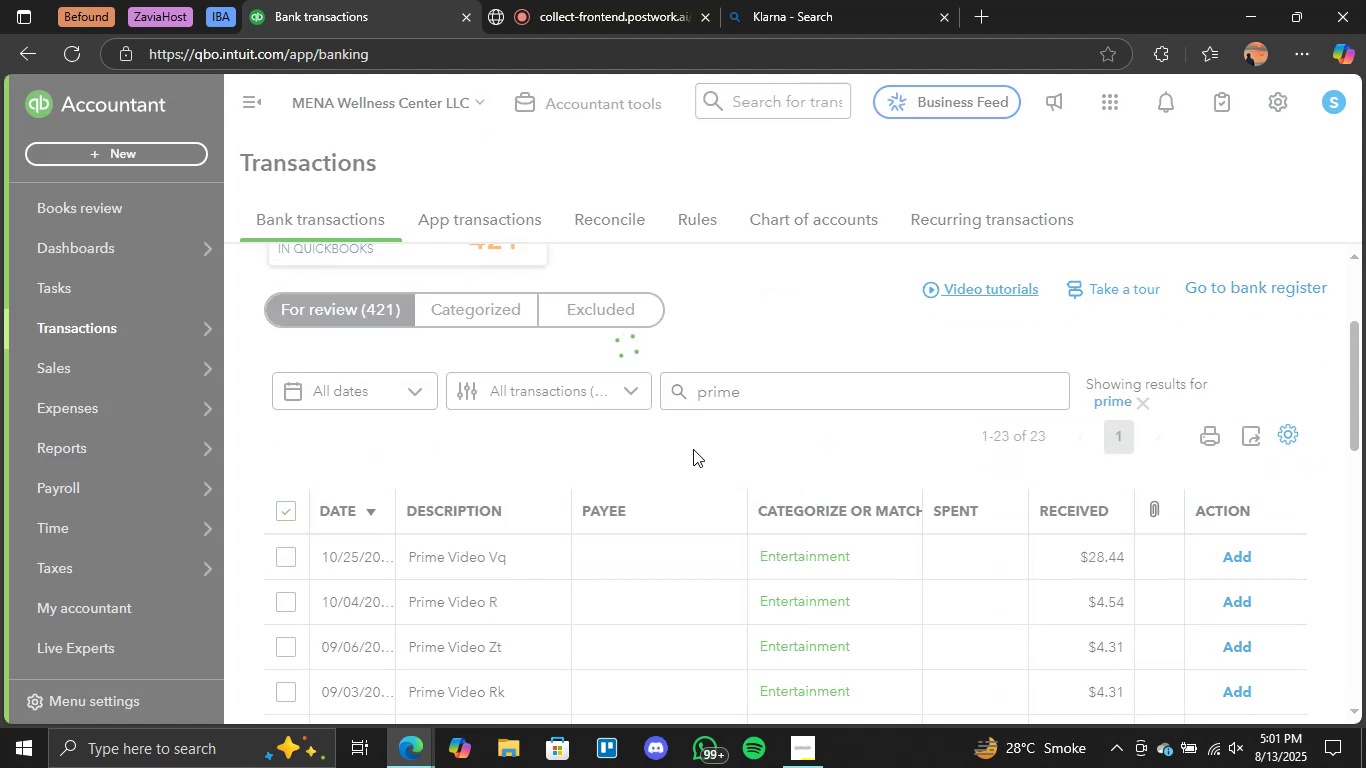 
left_click([790, 226])
 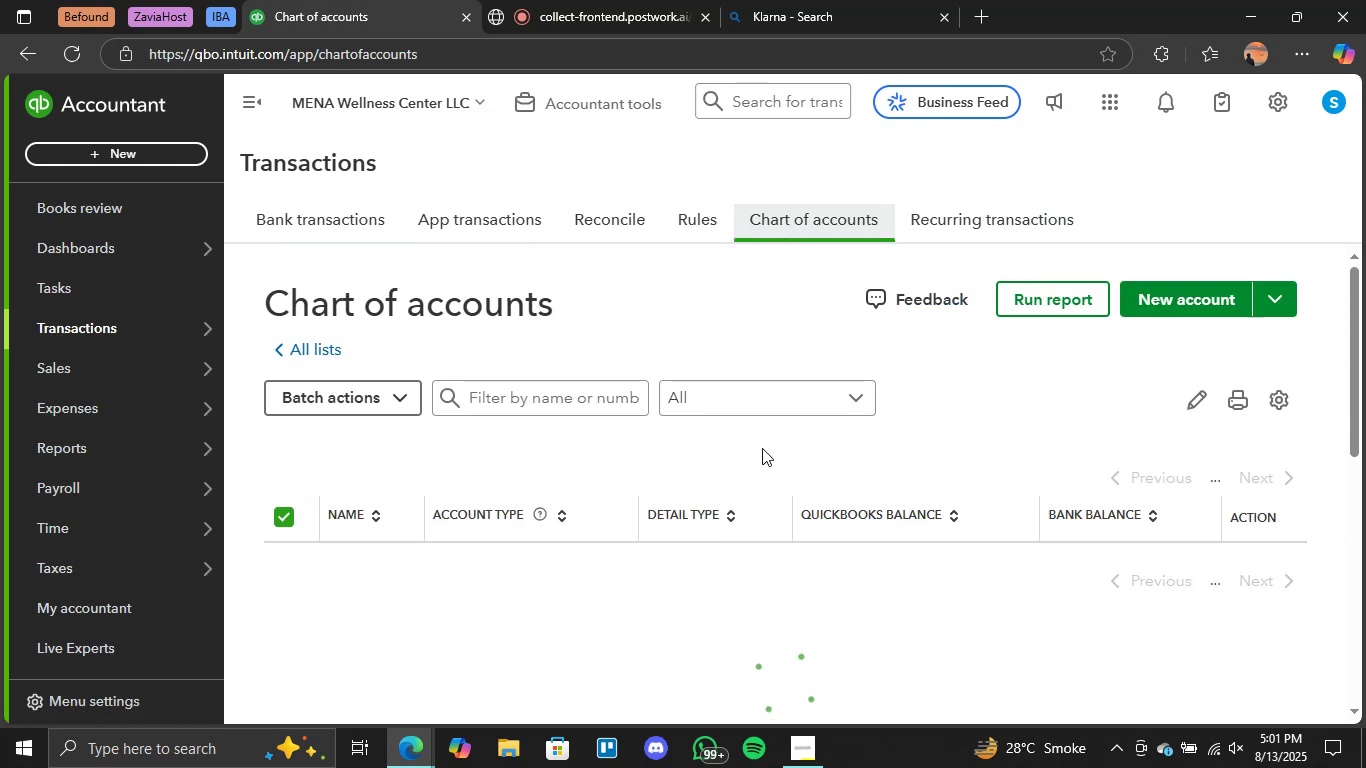 
scroll: coordinate [589, 476], scroll_direction: down, amount: 4.0
 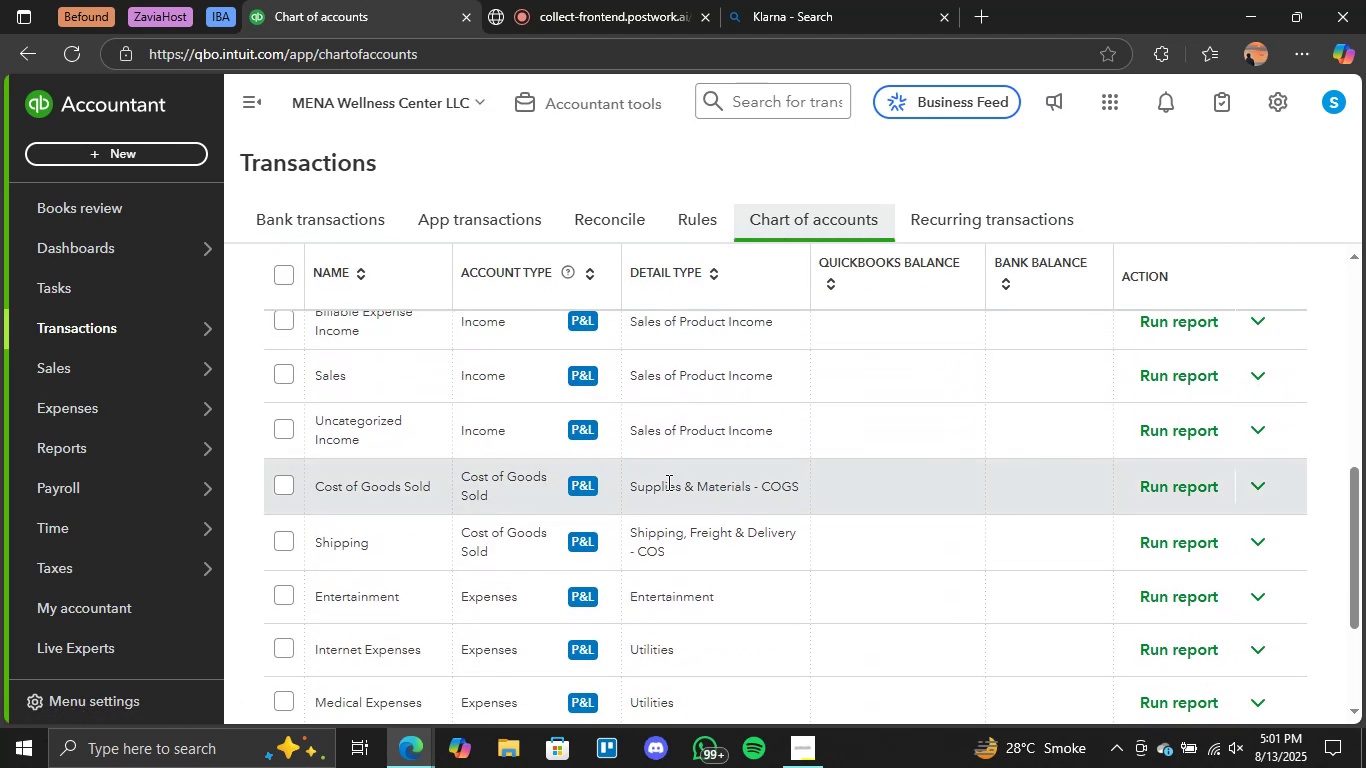 
scroll: coordinate [898, 484], scroll_direction: up, amount: 7.0
 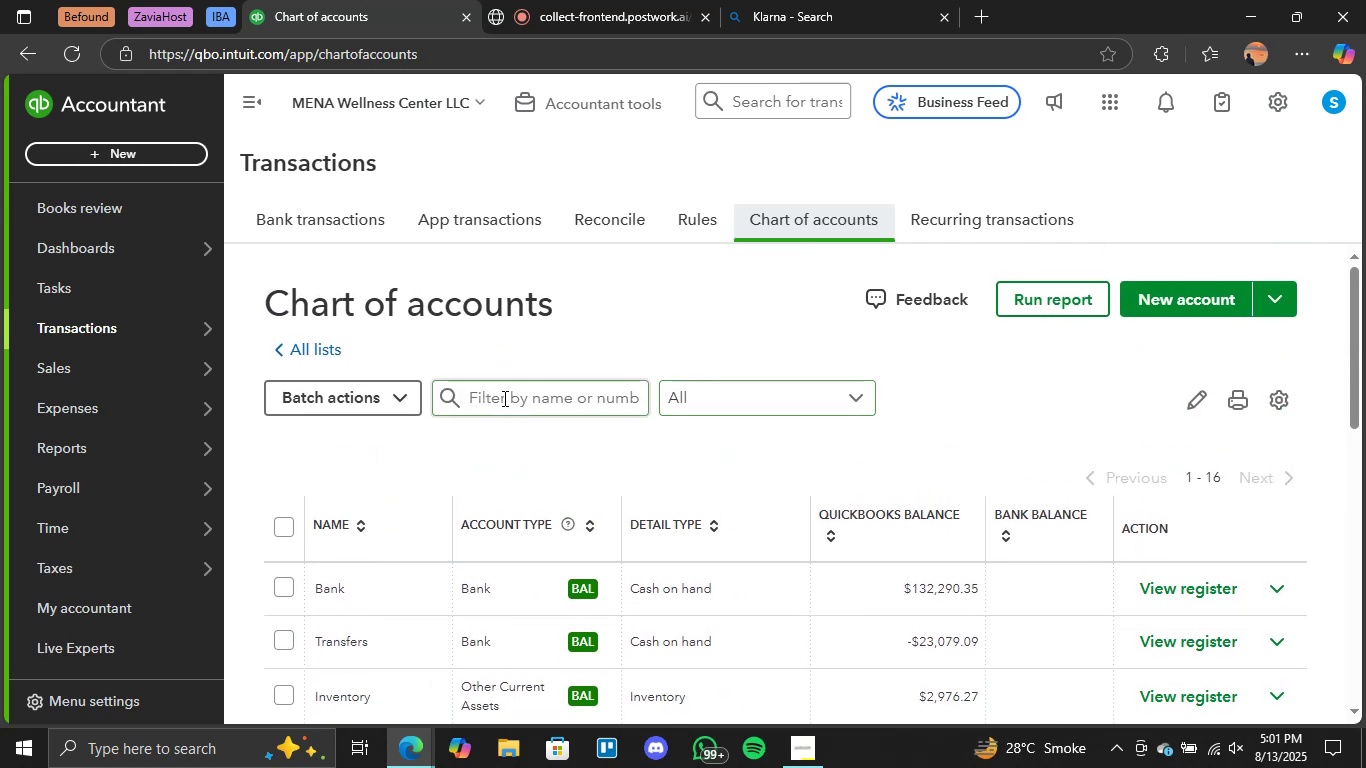 
left_click([763, 407])
 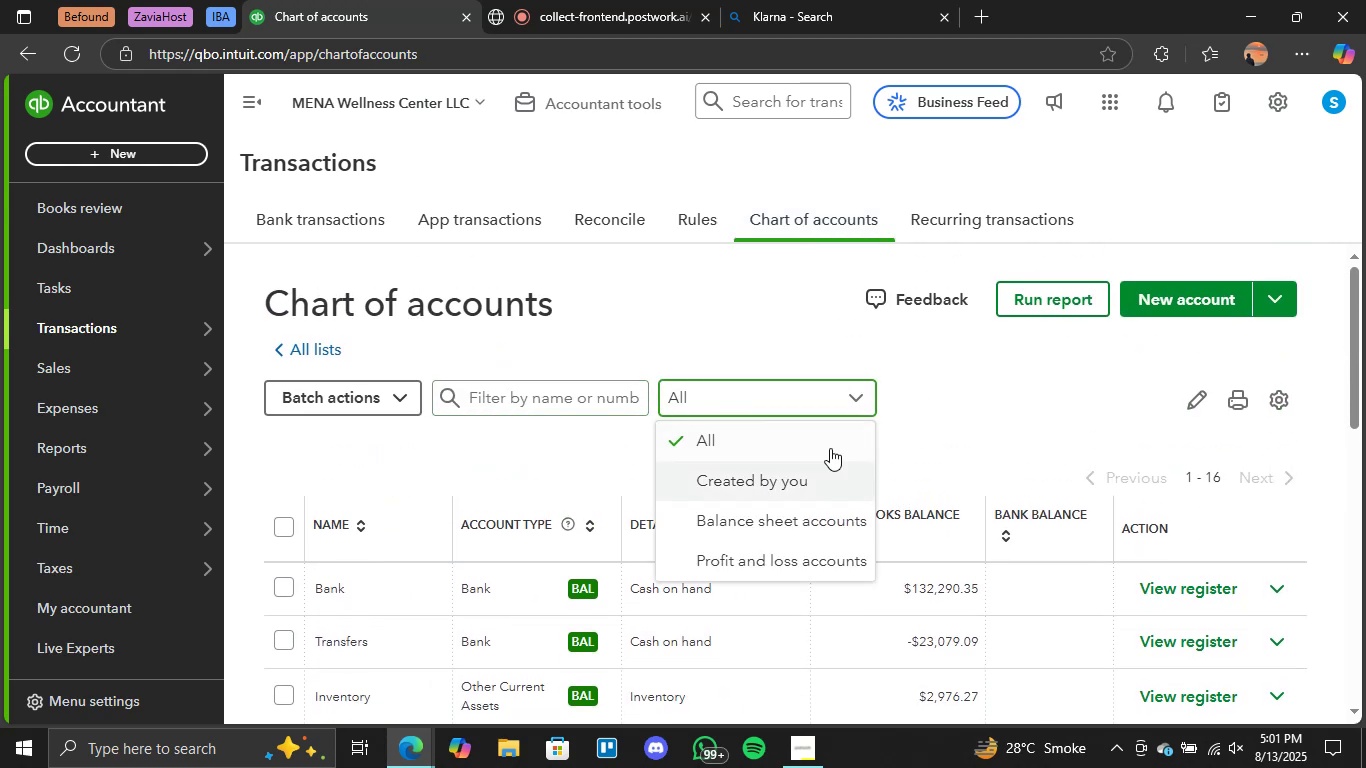 
left_click([995, 403])
 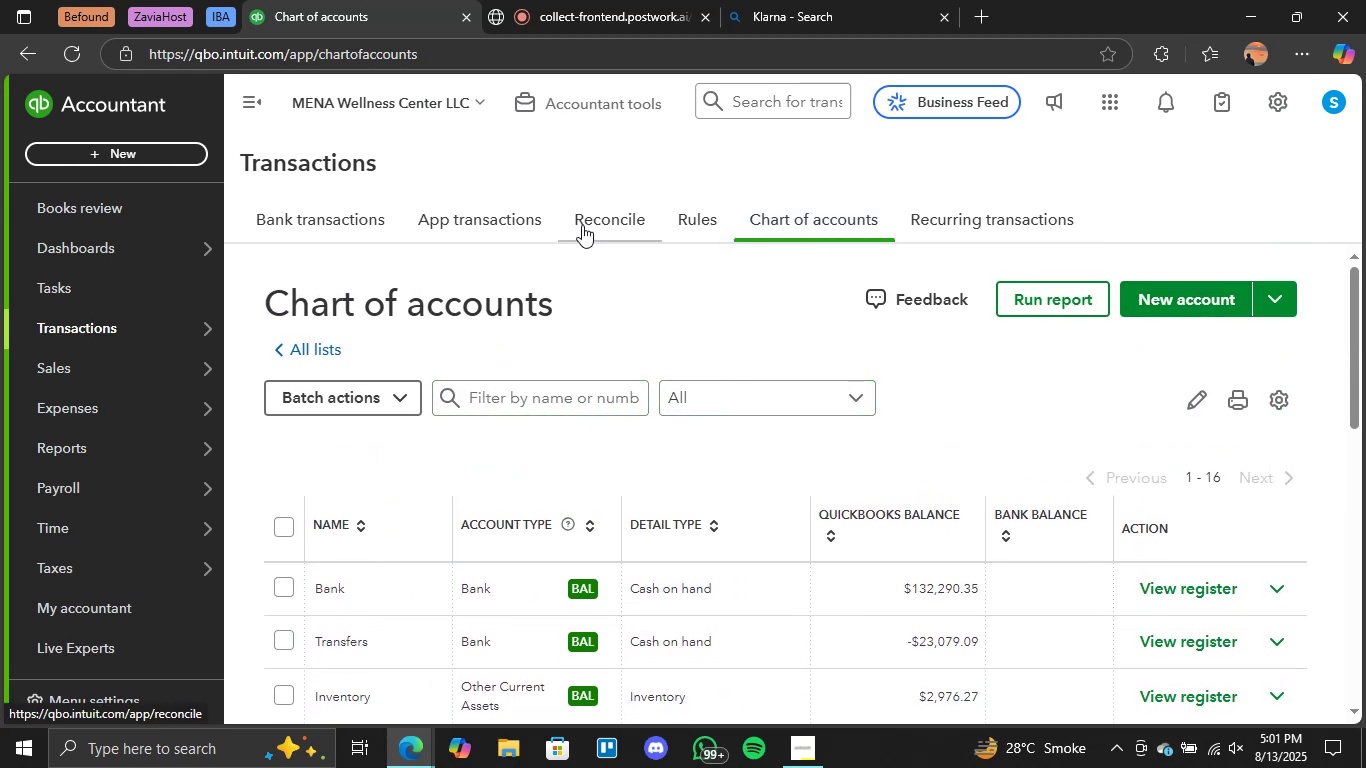 
left_click([300, 221])
 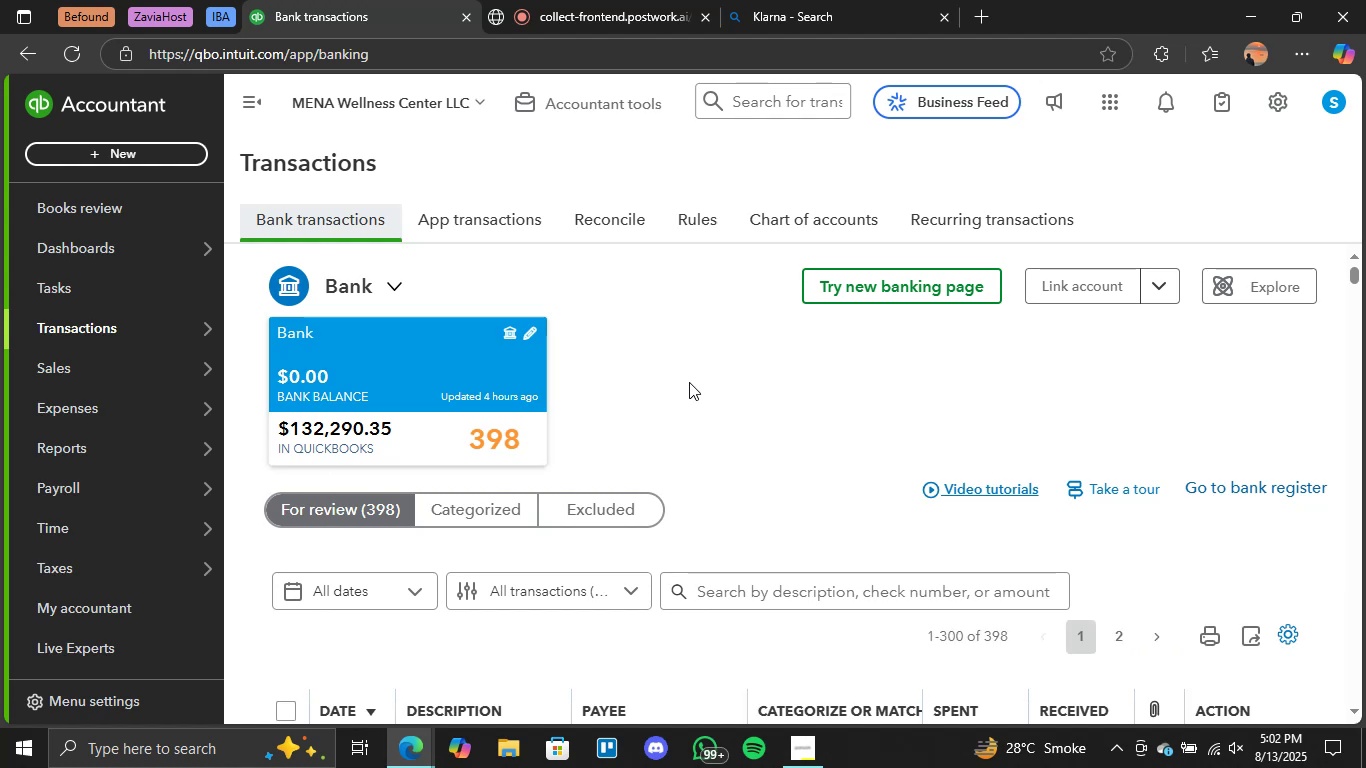 
wait(15.22)
 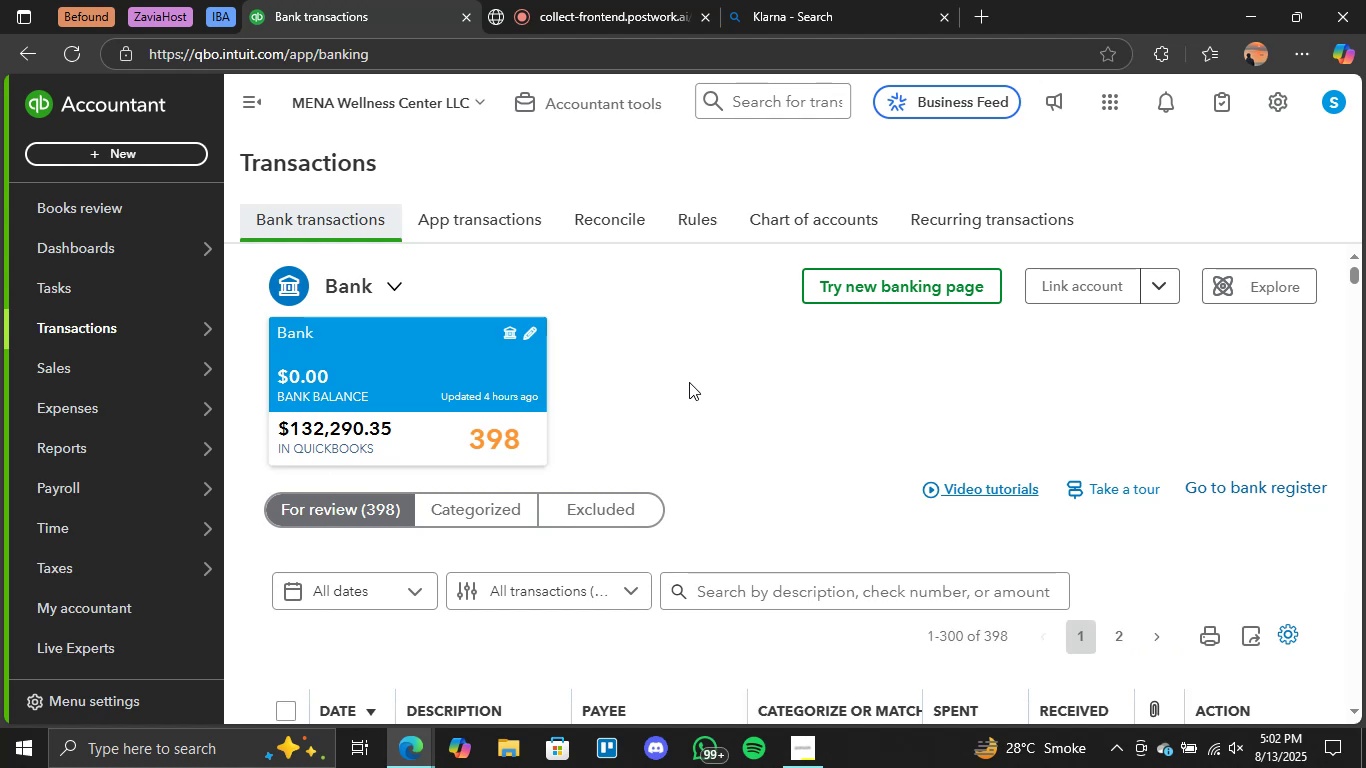 
scroll: coordinate [606, 387], scroll_direction: down, amount: 4.0
 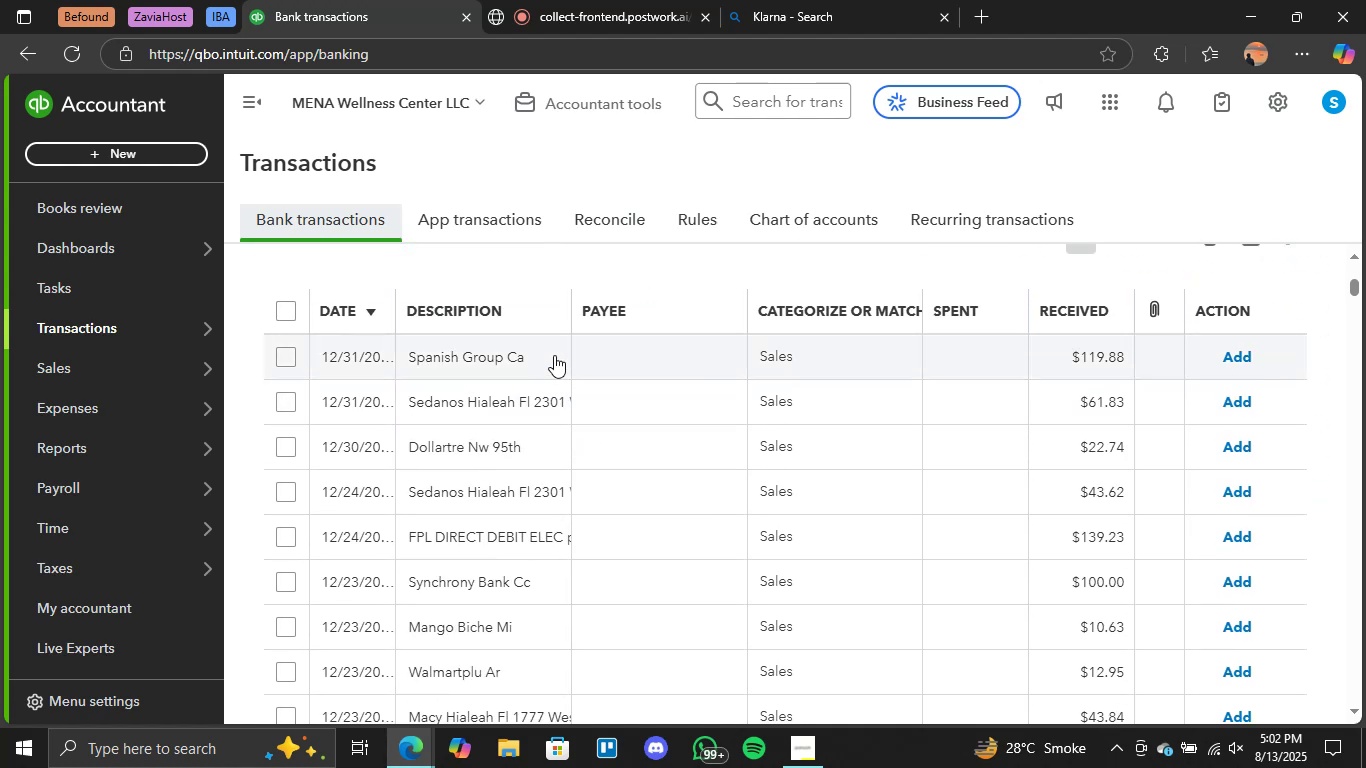 
scroll: coordinate [733, 381], scroll_direction: up, amount: 1.0
 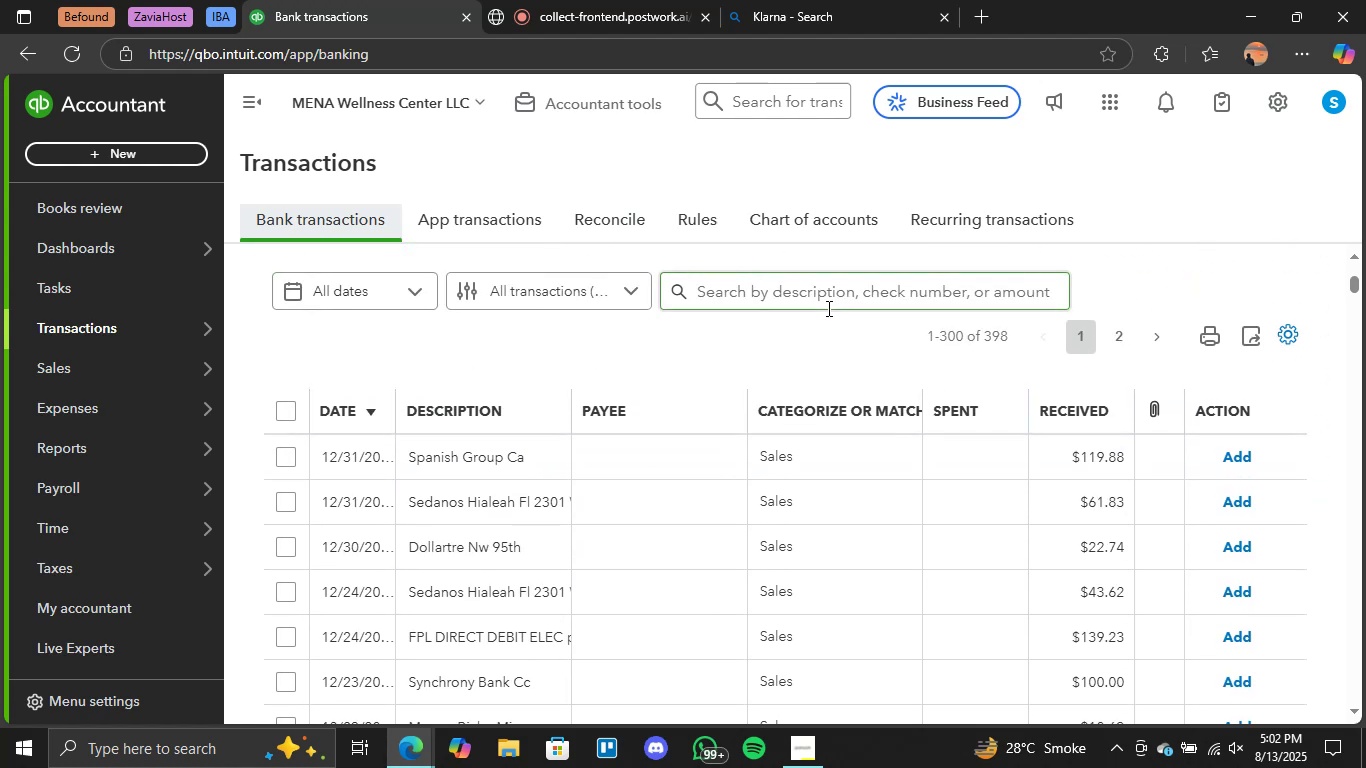 
left_click([790, 302])
 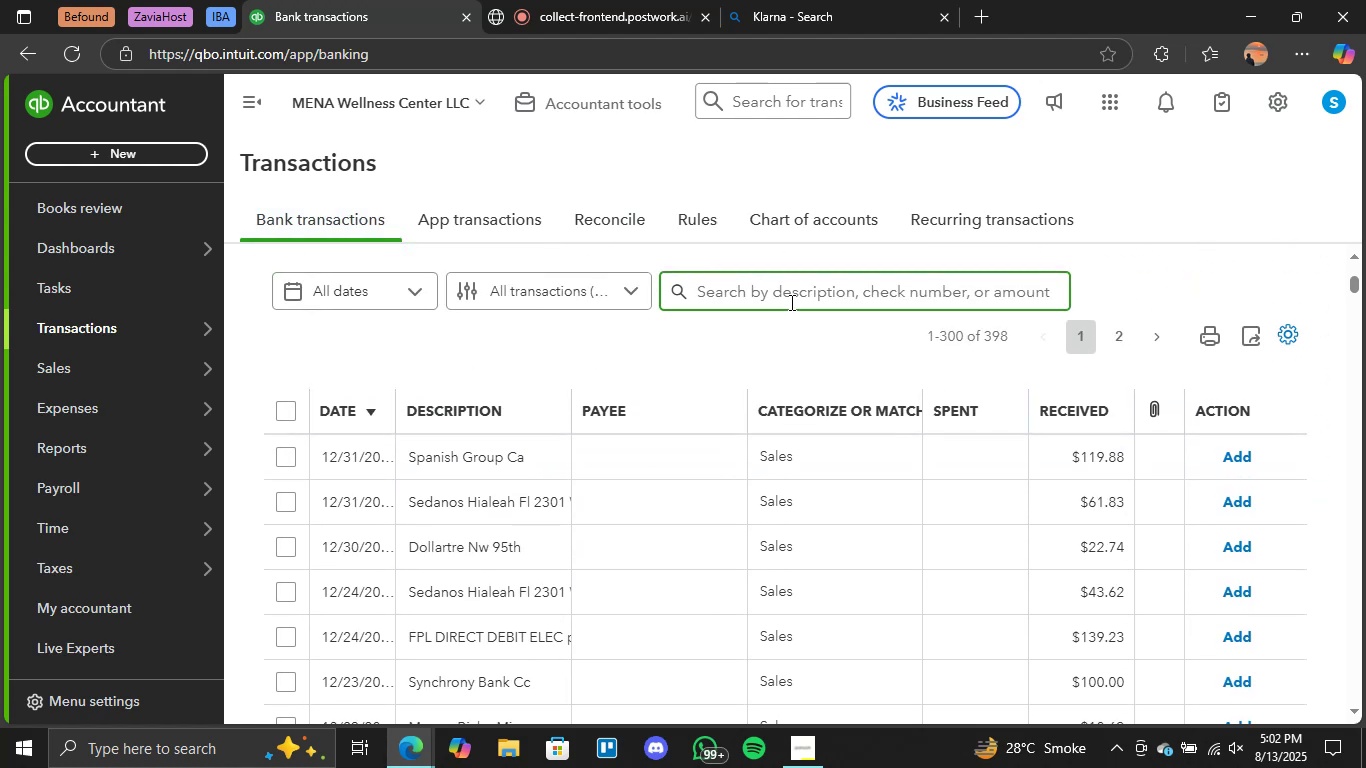 
type(spanish)
 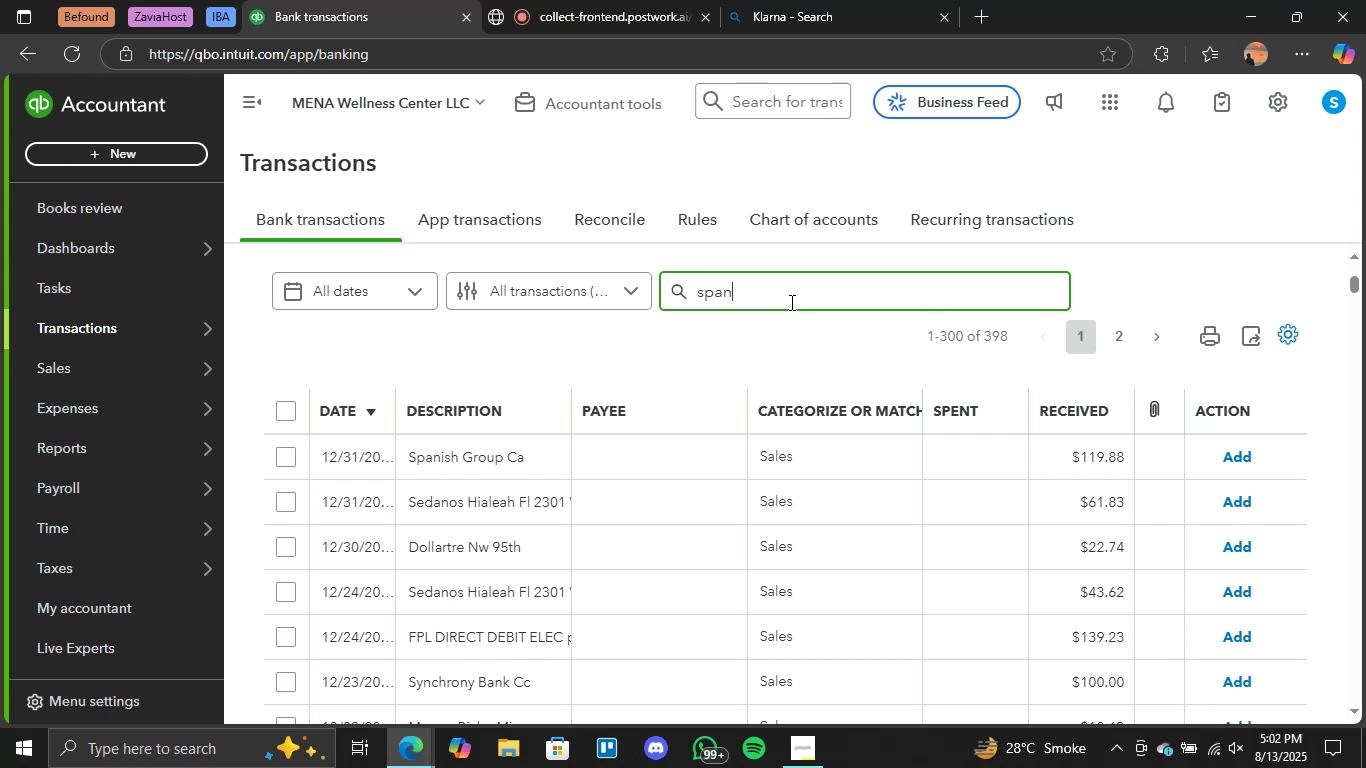 
key(Enter)
 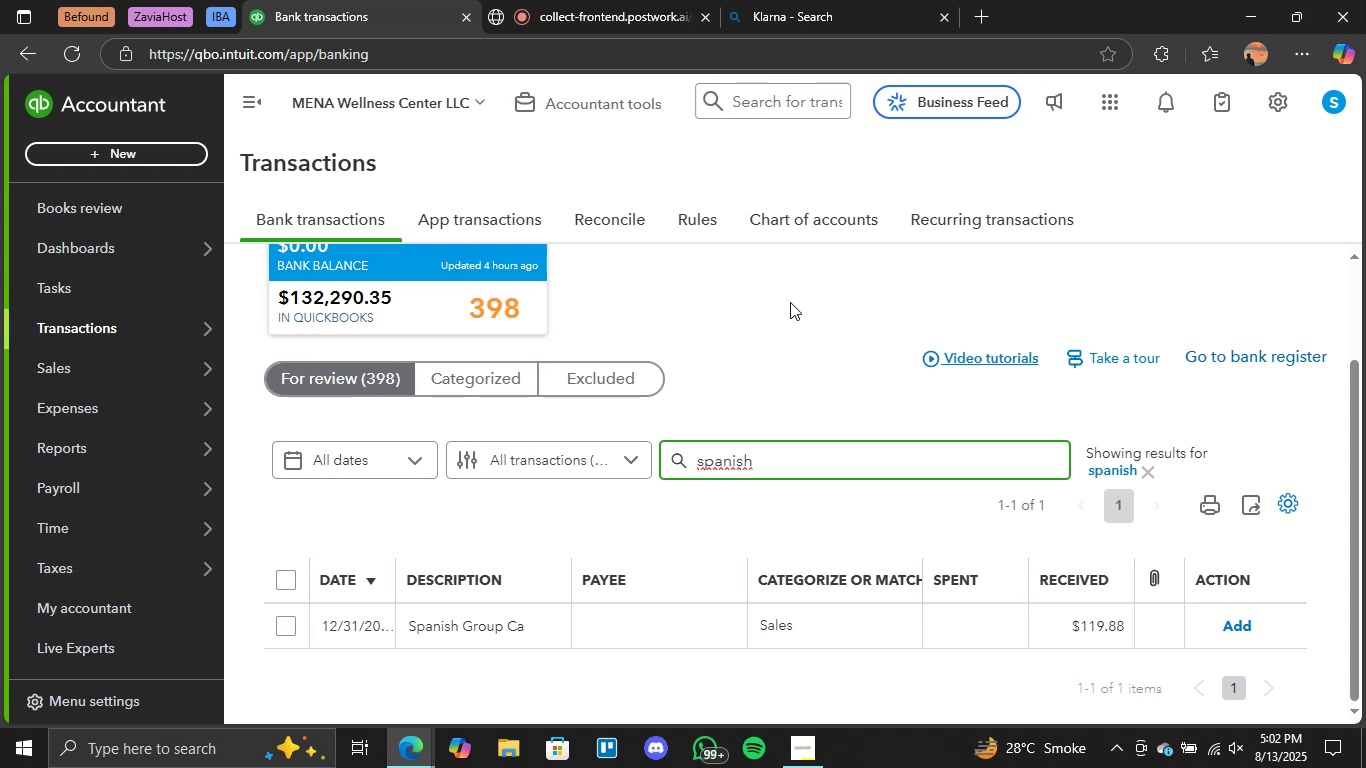 
wait(17.88)
 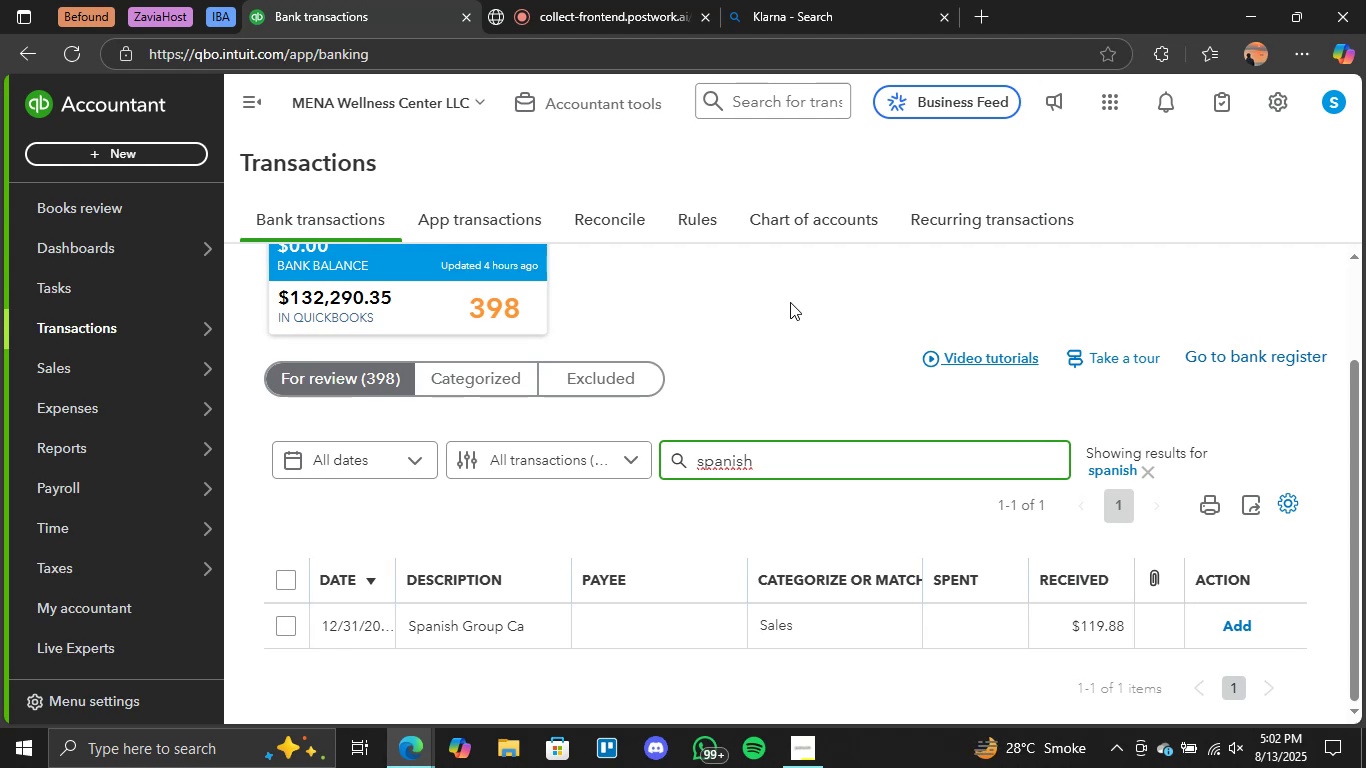 
scroll: coordinate [724, 452], scroll_direction: down, amount: 1.0
 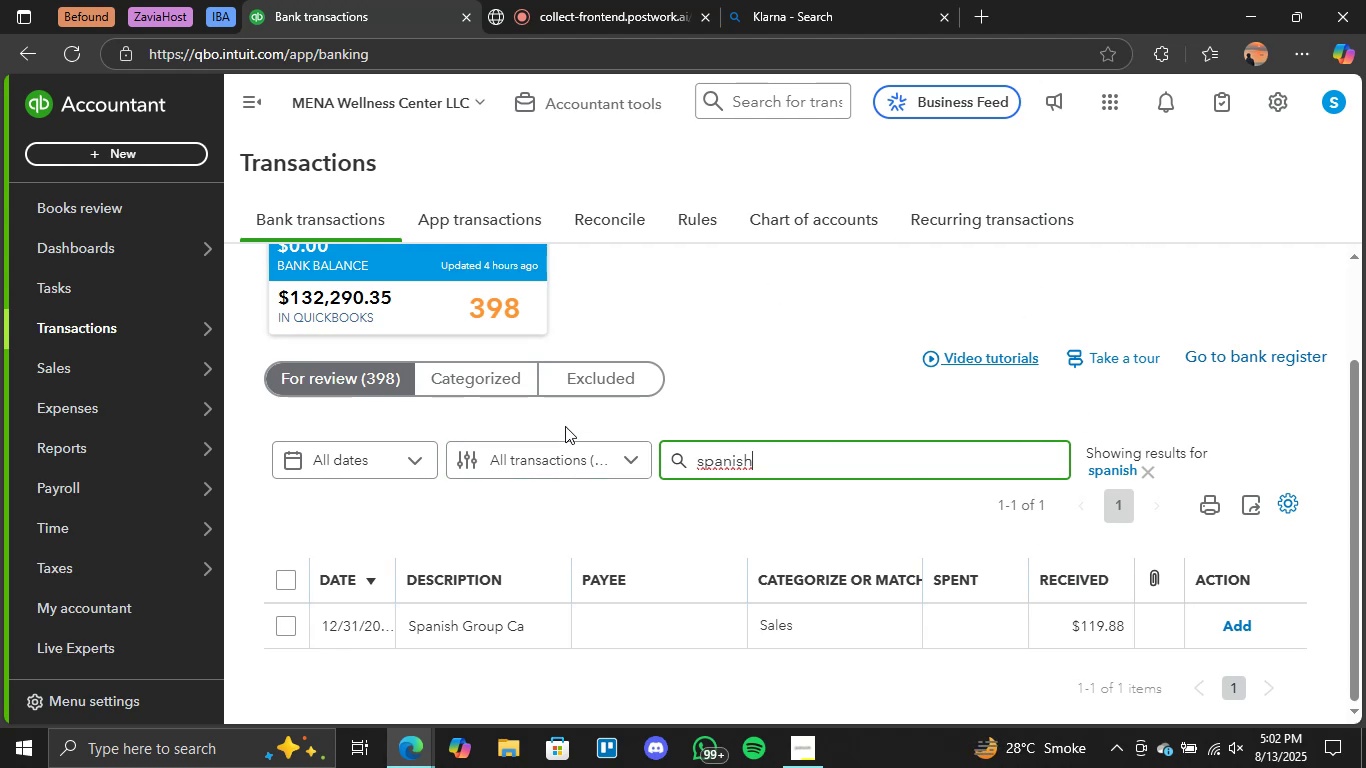 
left_click([486, 380])
 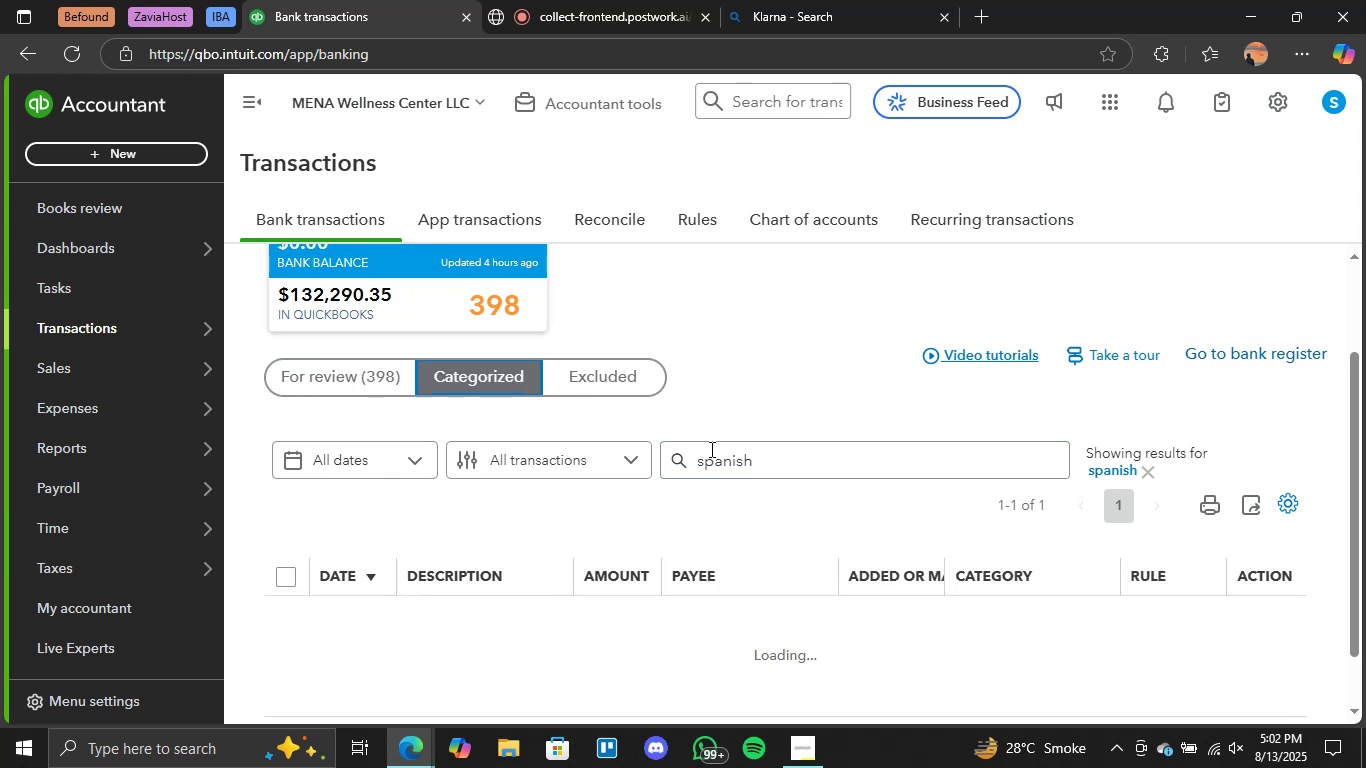 
scroll: coordinate [762, 461], scroll_direction: down, amount: 4.0
 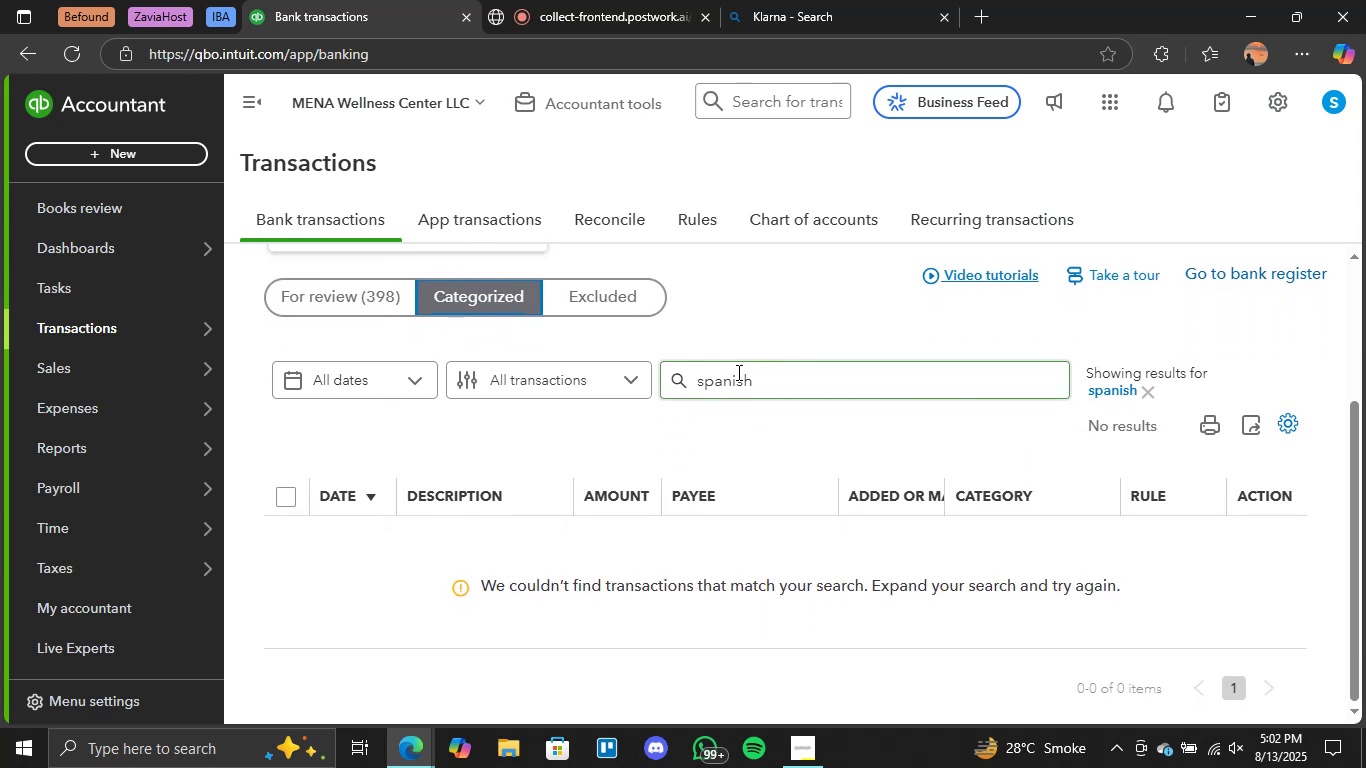 
left_click_drag(start_coordinate=[808, 382], to_coordinate=[566, 386])
 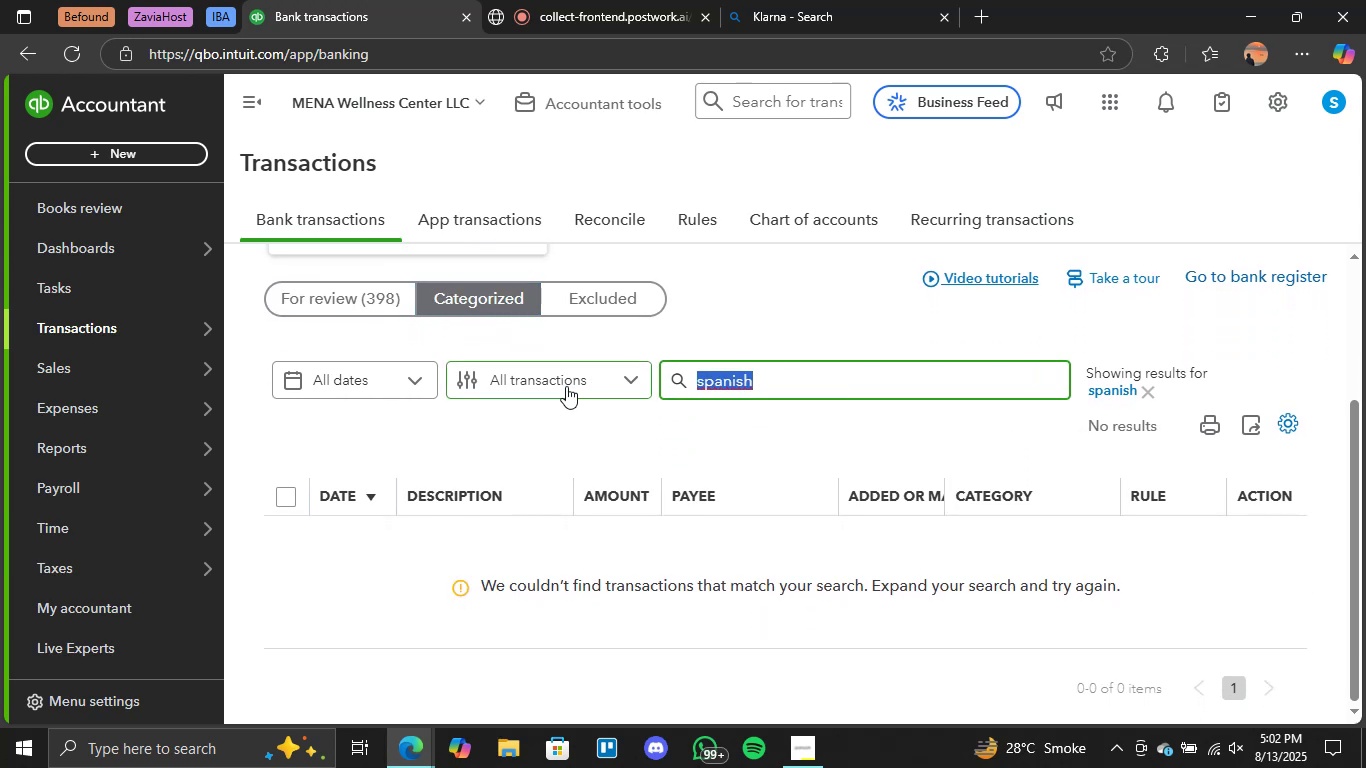 
key(Backspace)
 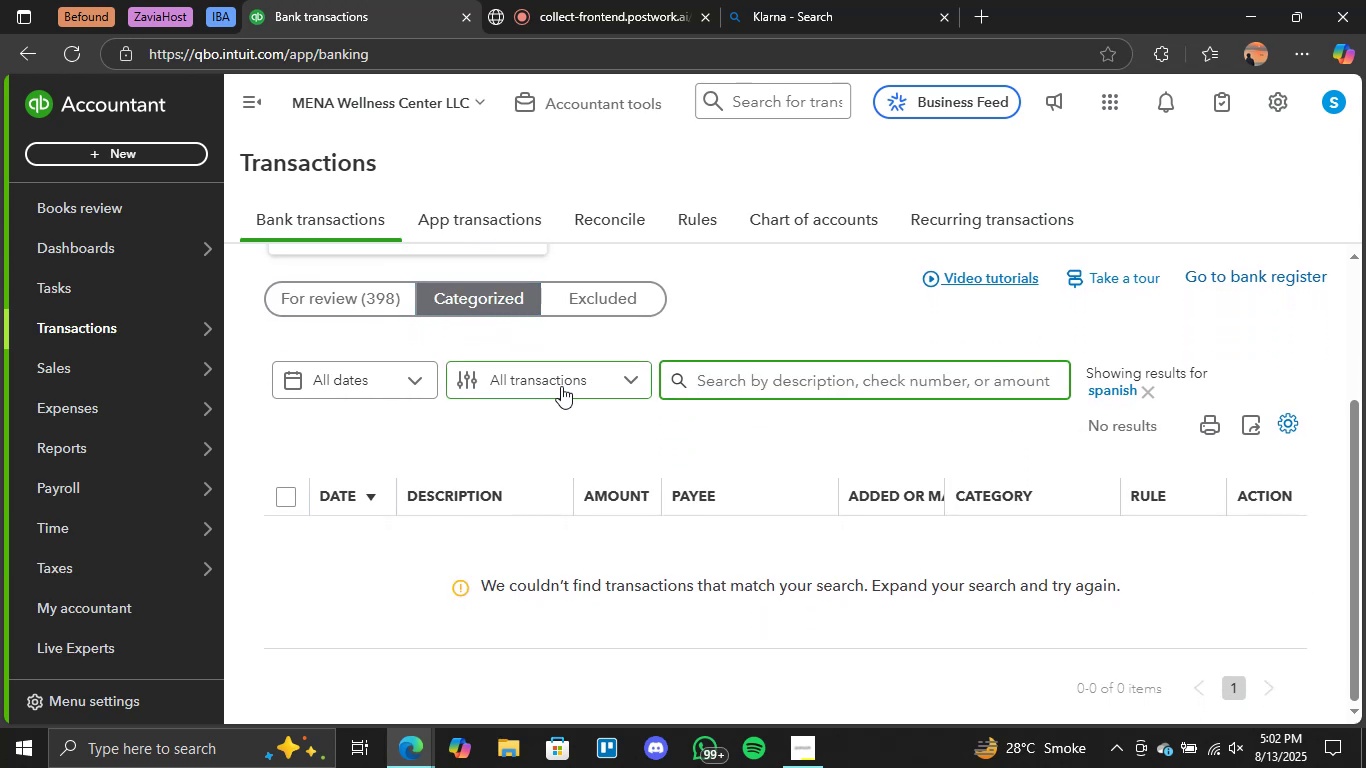 
left_click([588, 370])
 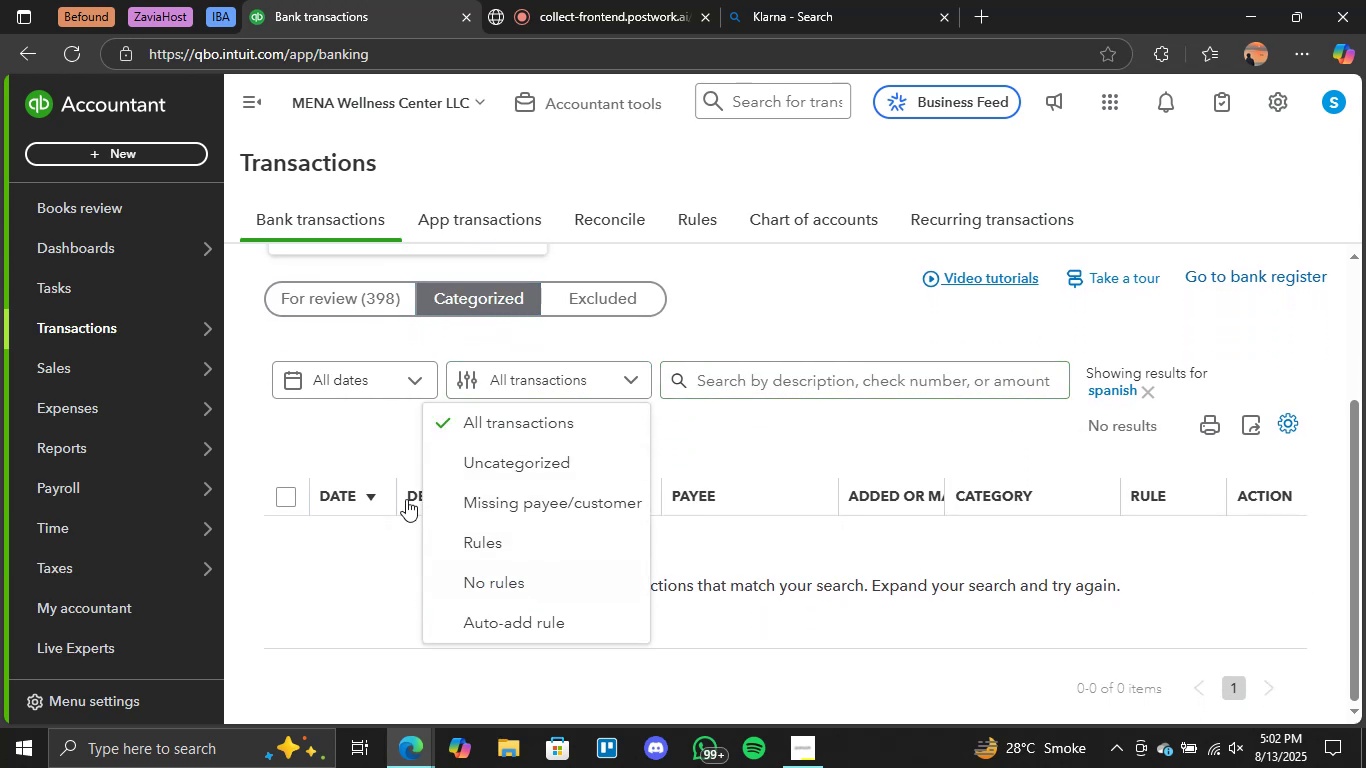 
left_click([390, 376])
 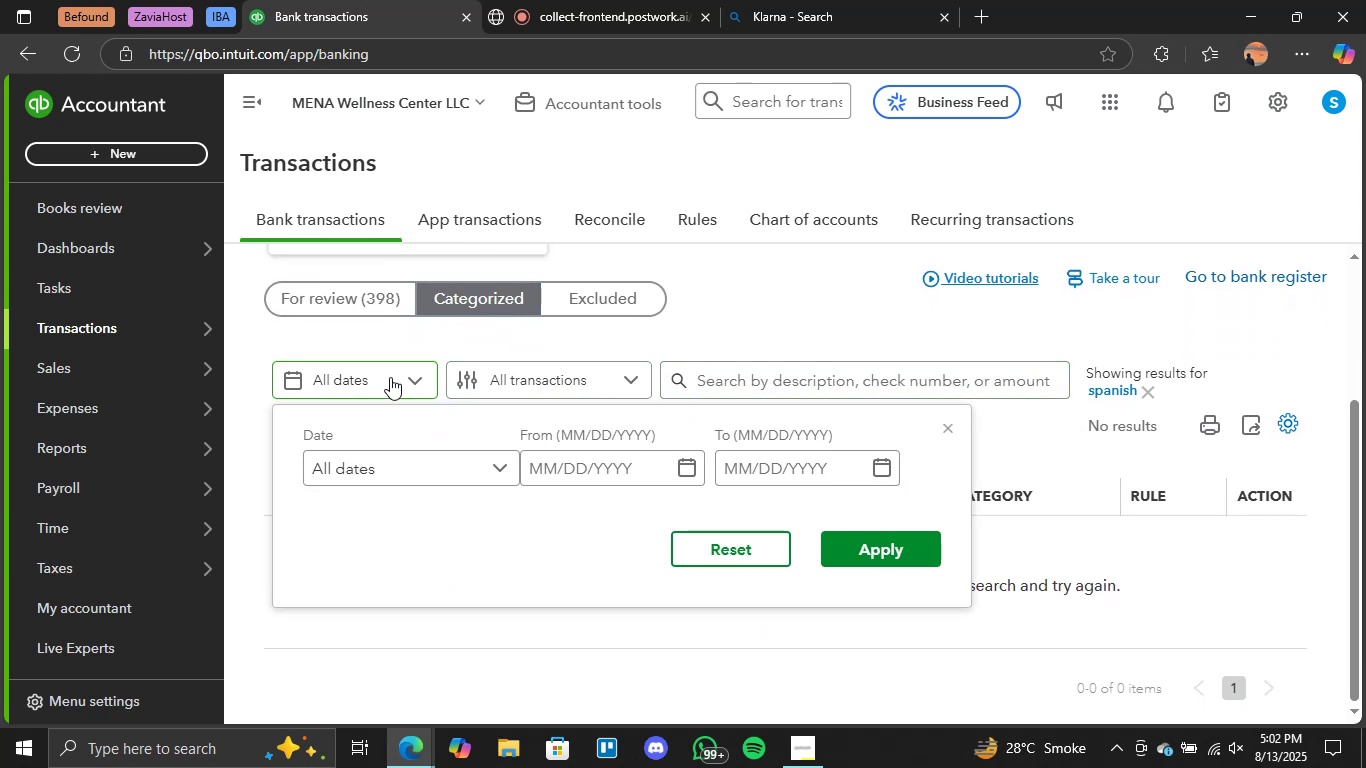 
left_click([390, 378])
 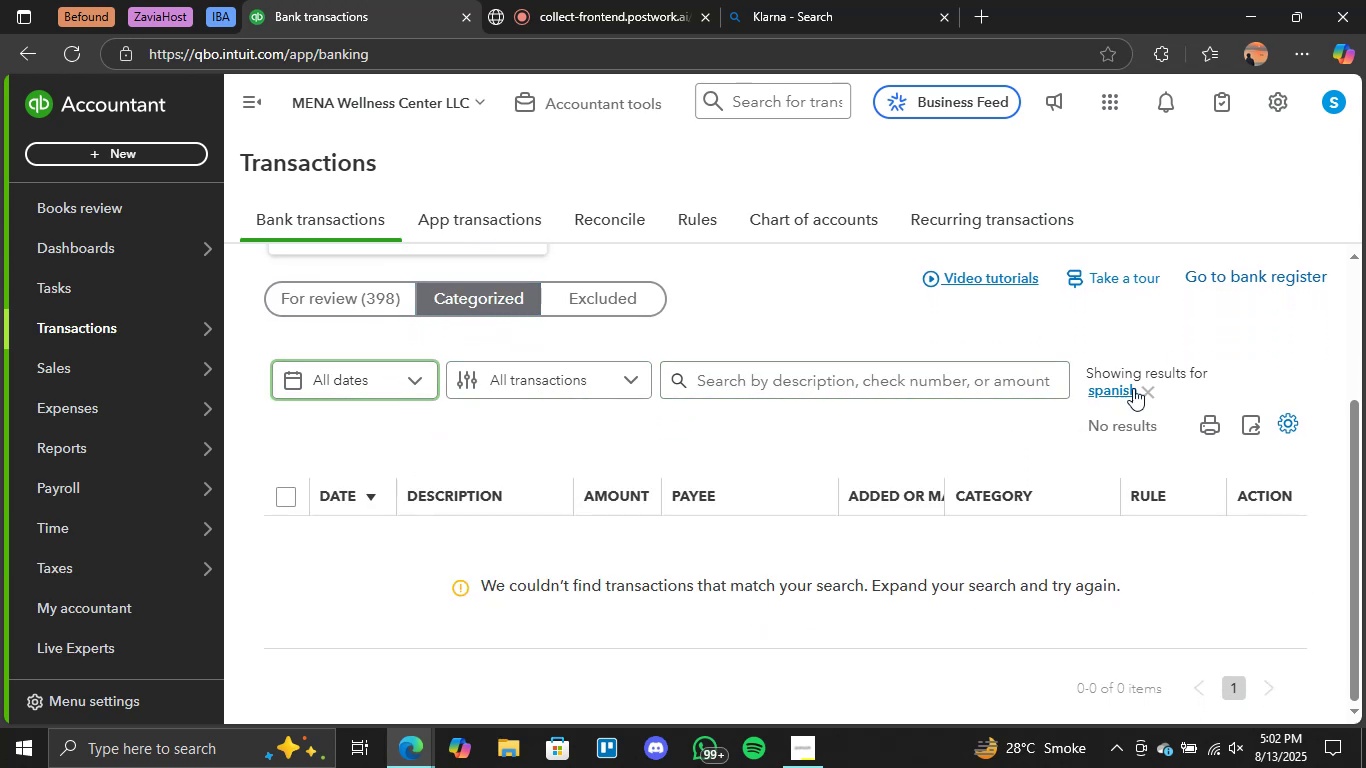 
left_click([1144, 384])
 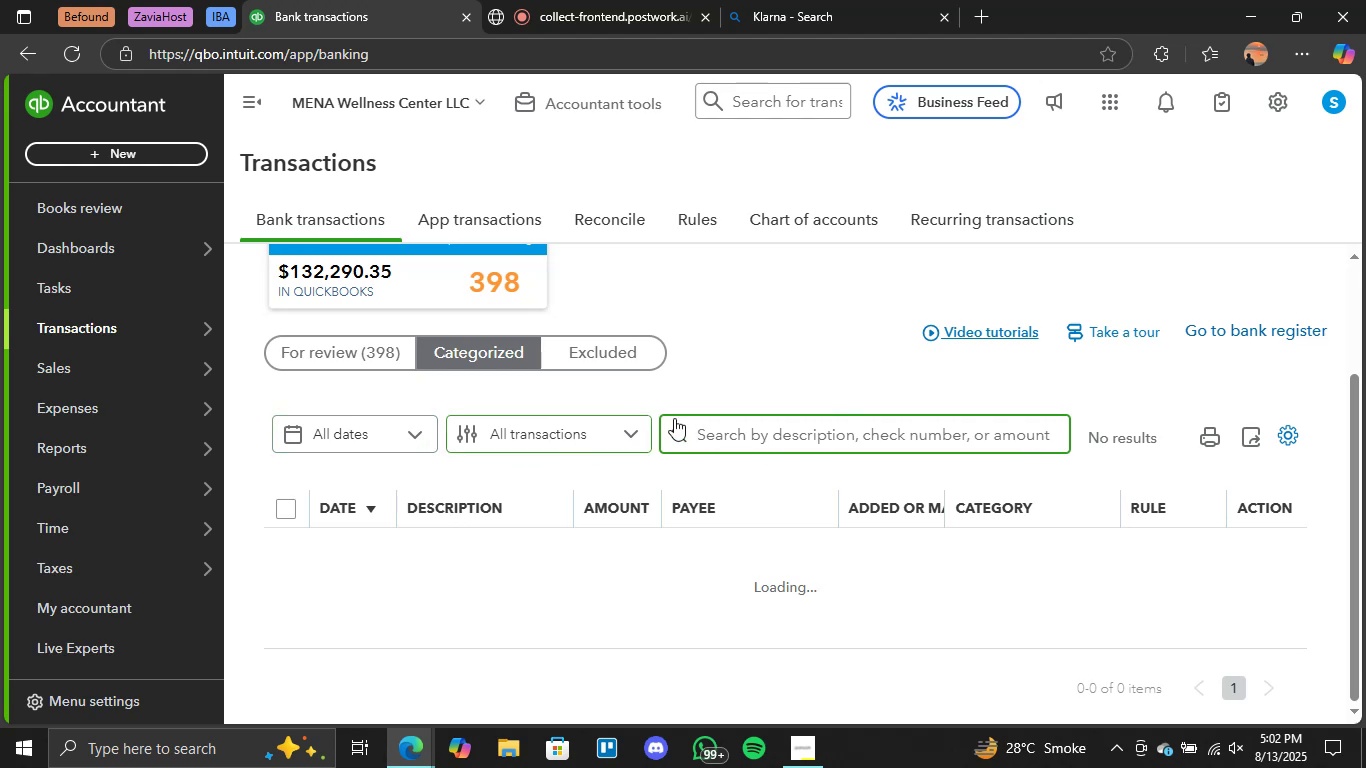 
left_click([885, 434])
 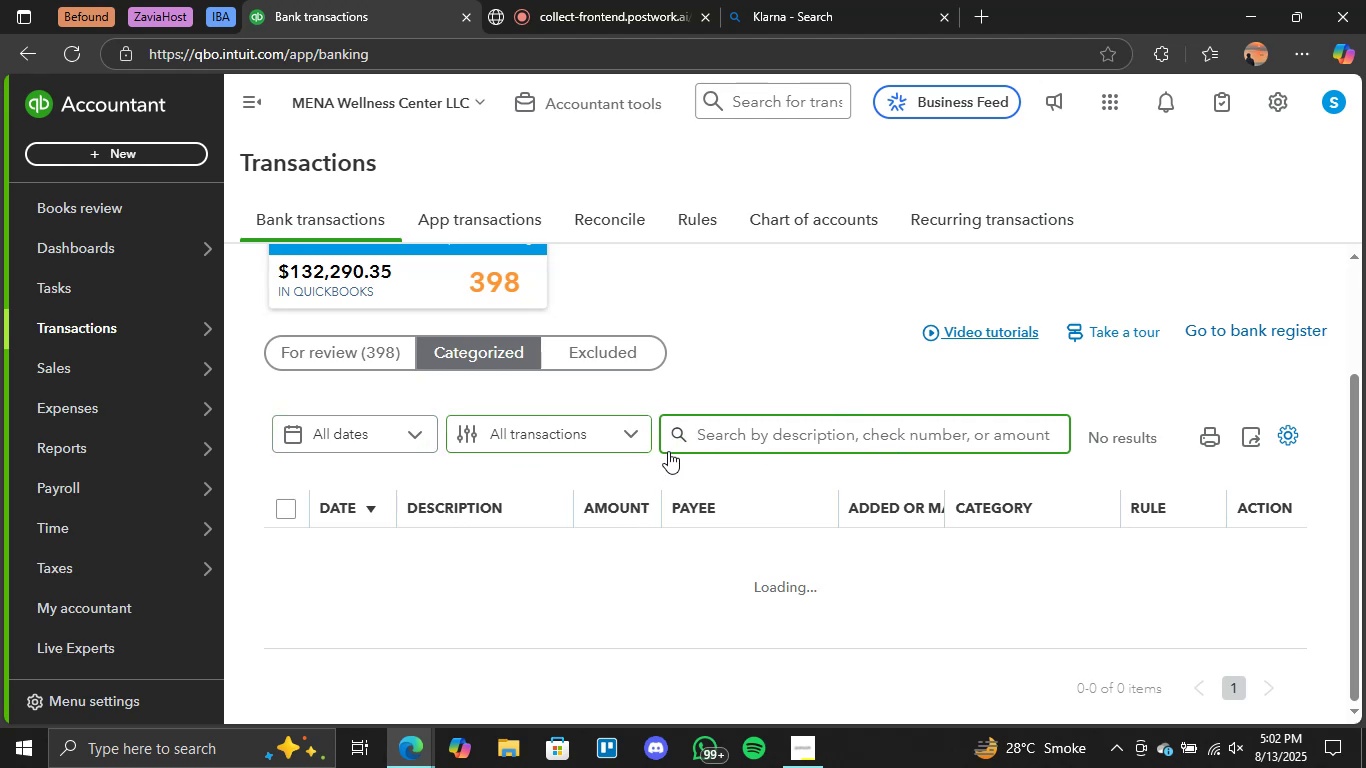 
left_click([516, 361])
 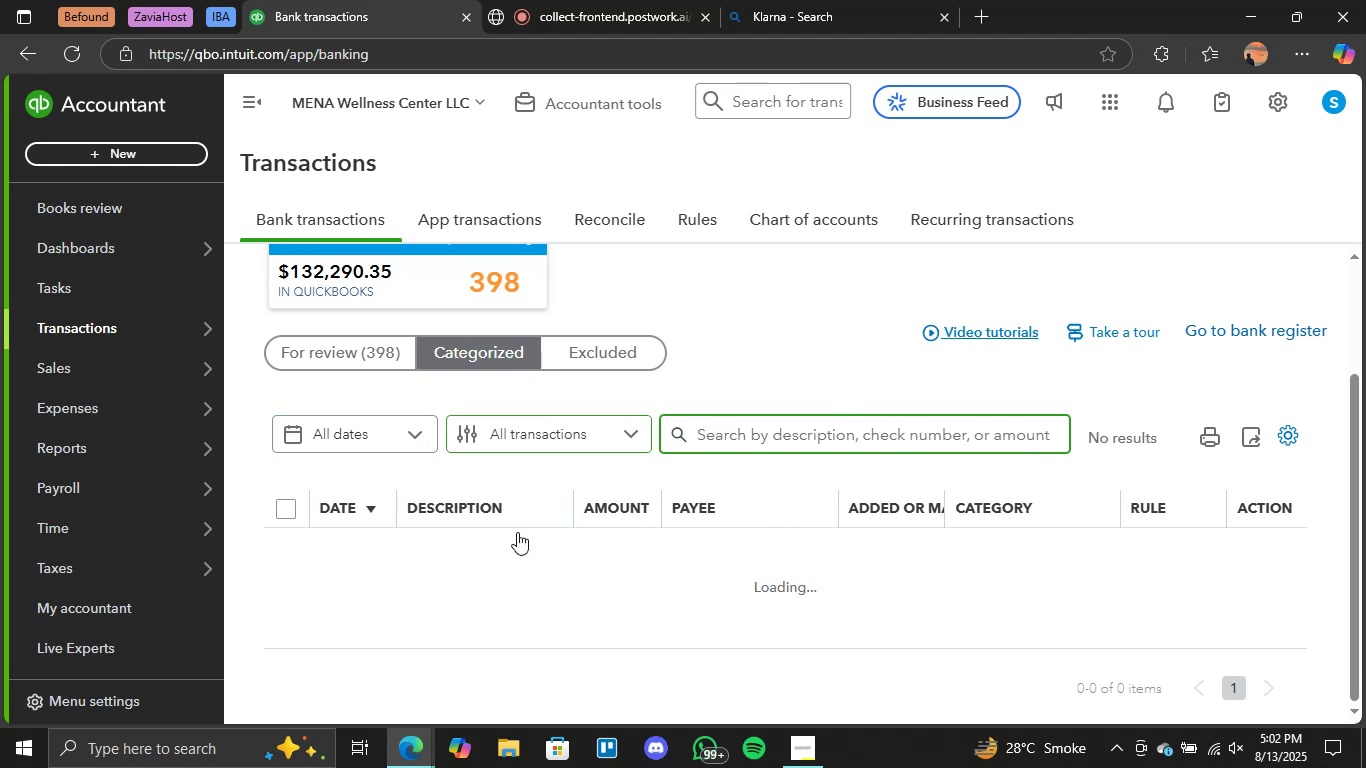 
wait(5.57)
 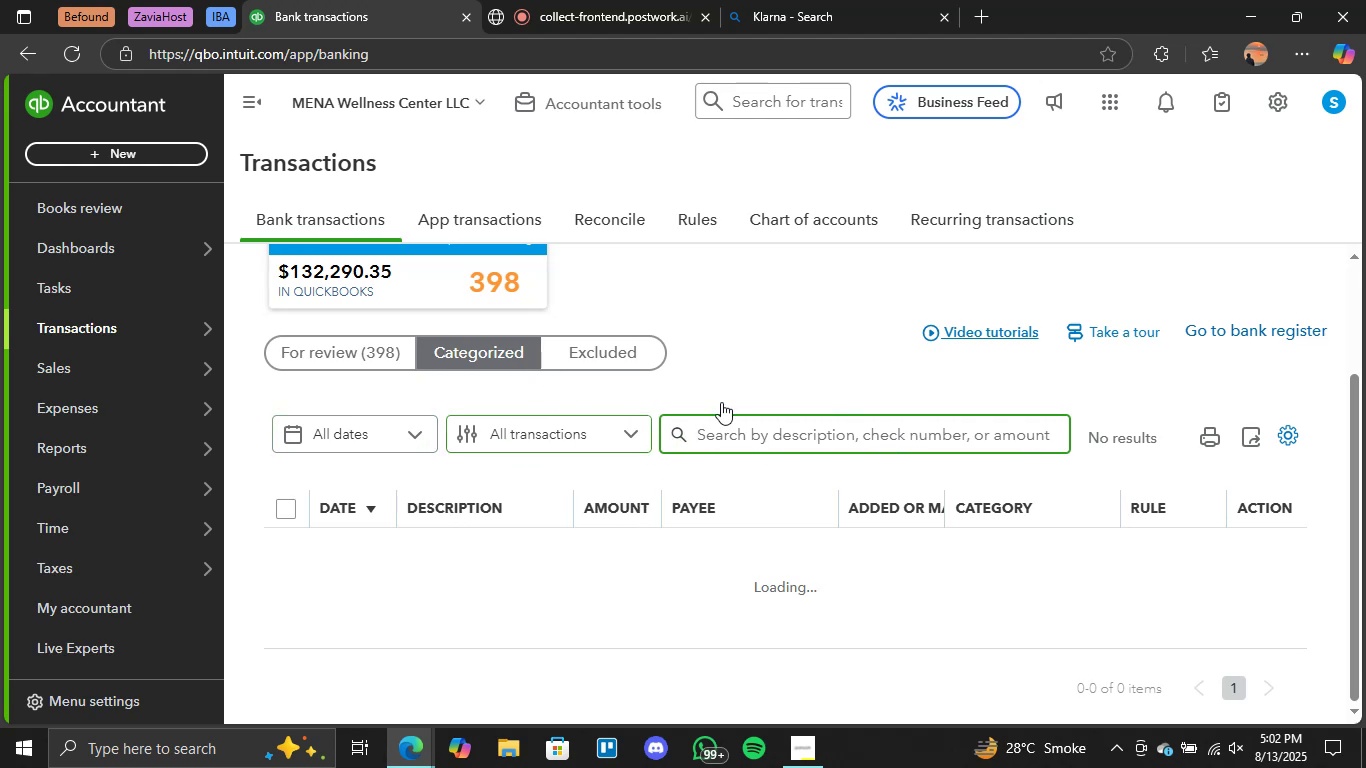 
scroll: coordinate [485, 497], scroll_direction: down, amount: 5.0
 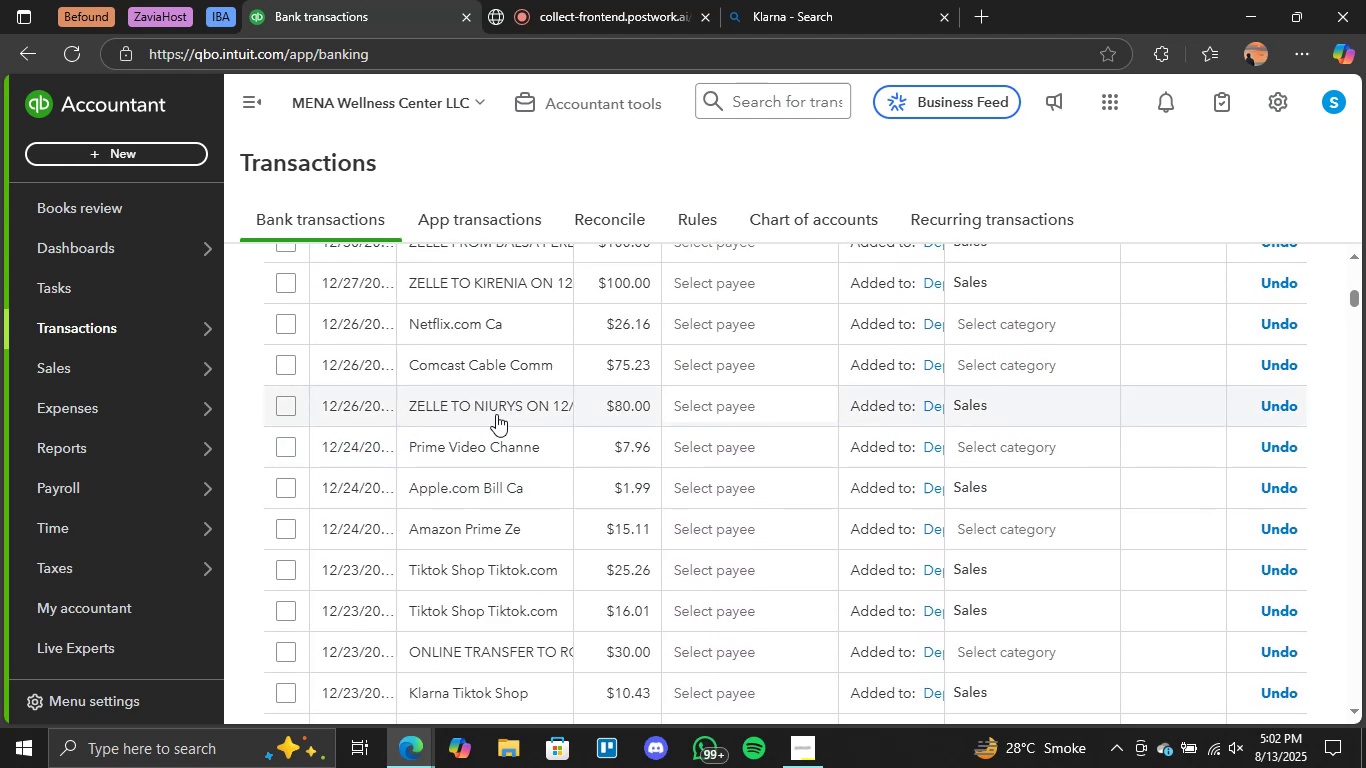 
wait(6.09)
 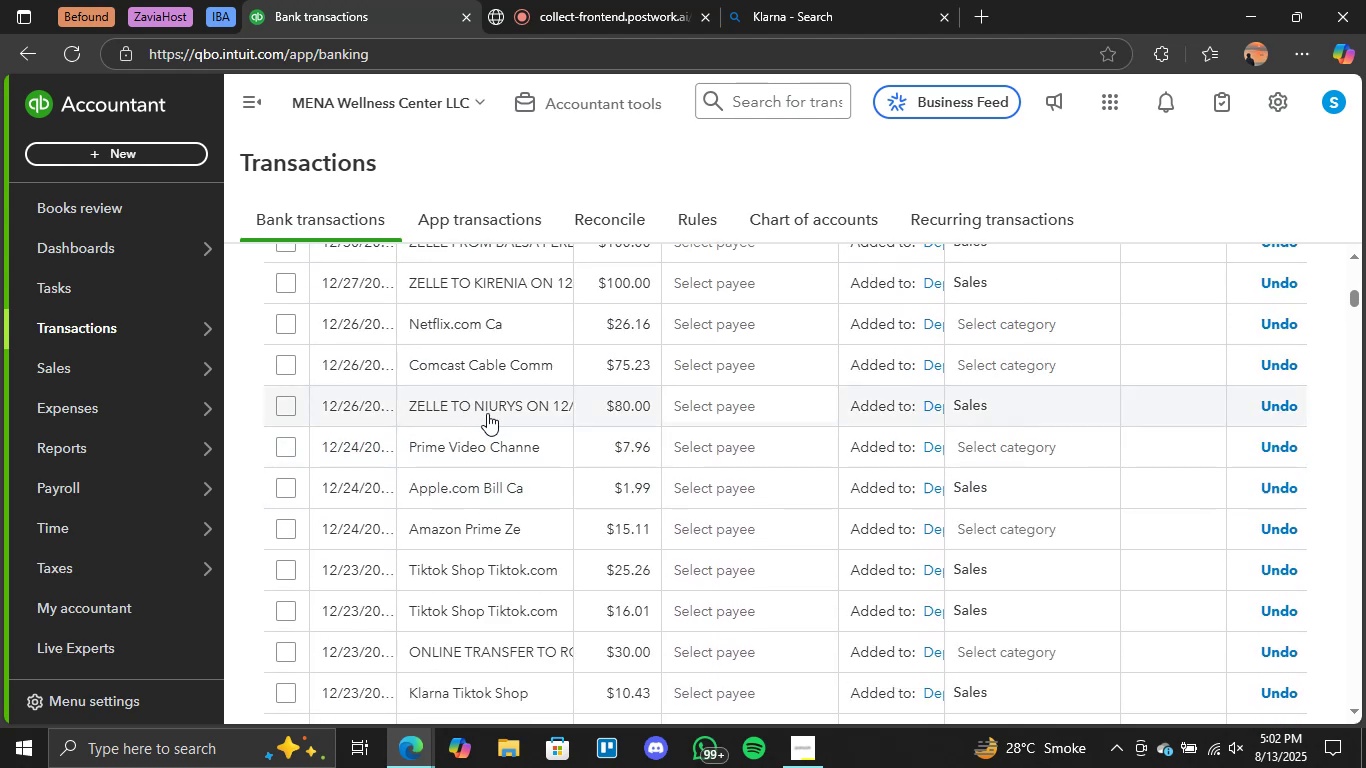 
scroll: coordinate [470, 504], scroll_direction: down, amount: 39.0
 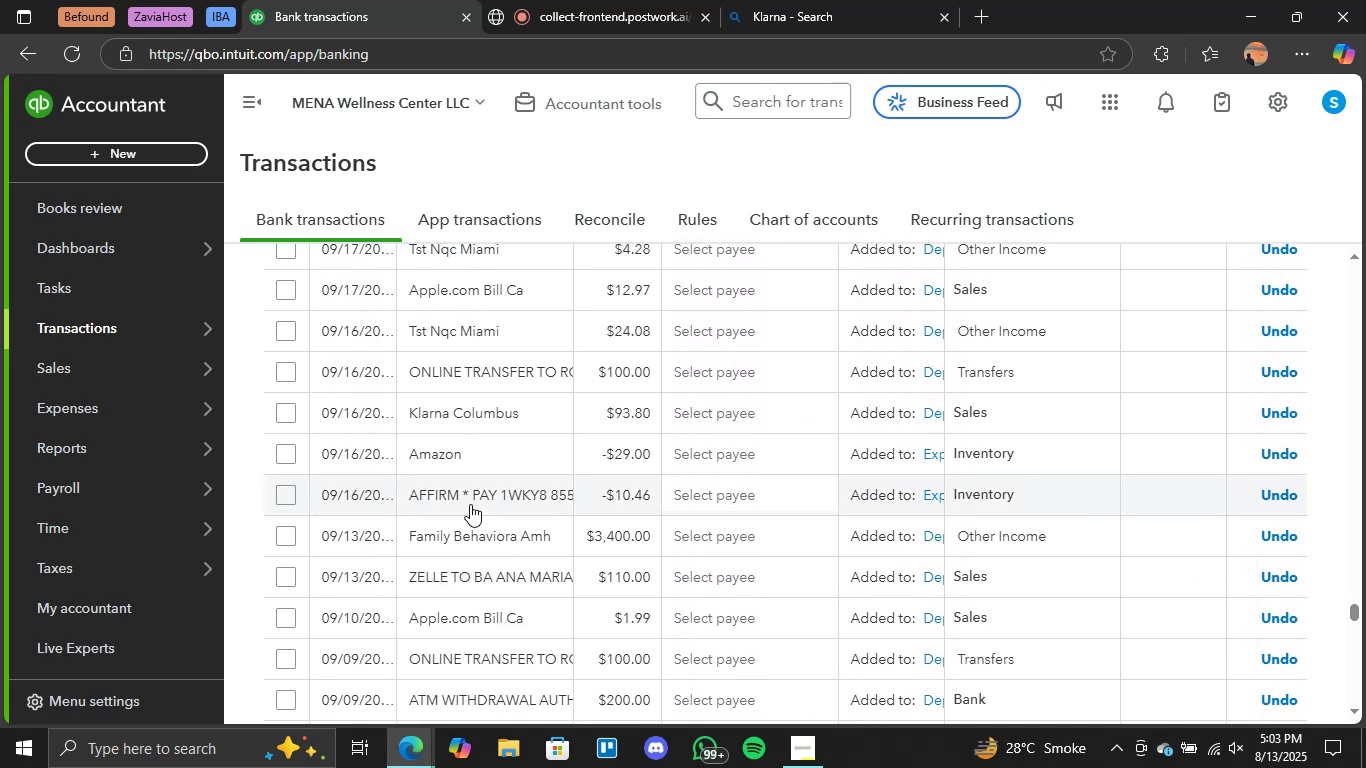 
scroll: coordinate [467, 504], scroll_direction: down, amount: 2.0
 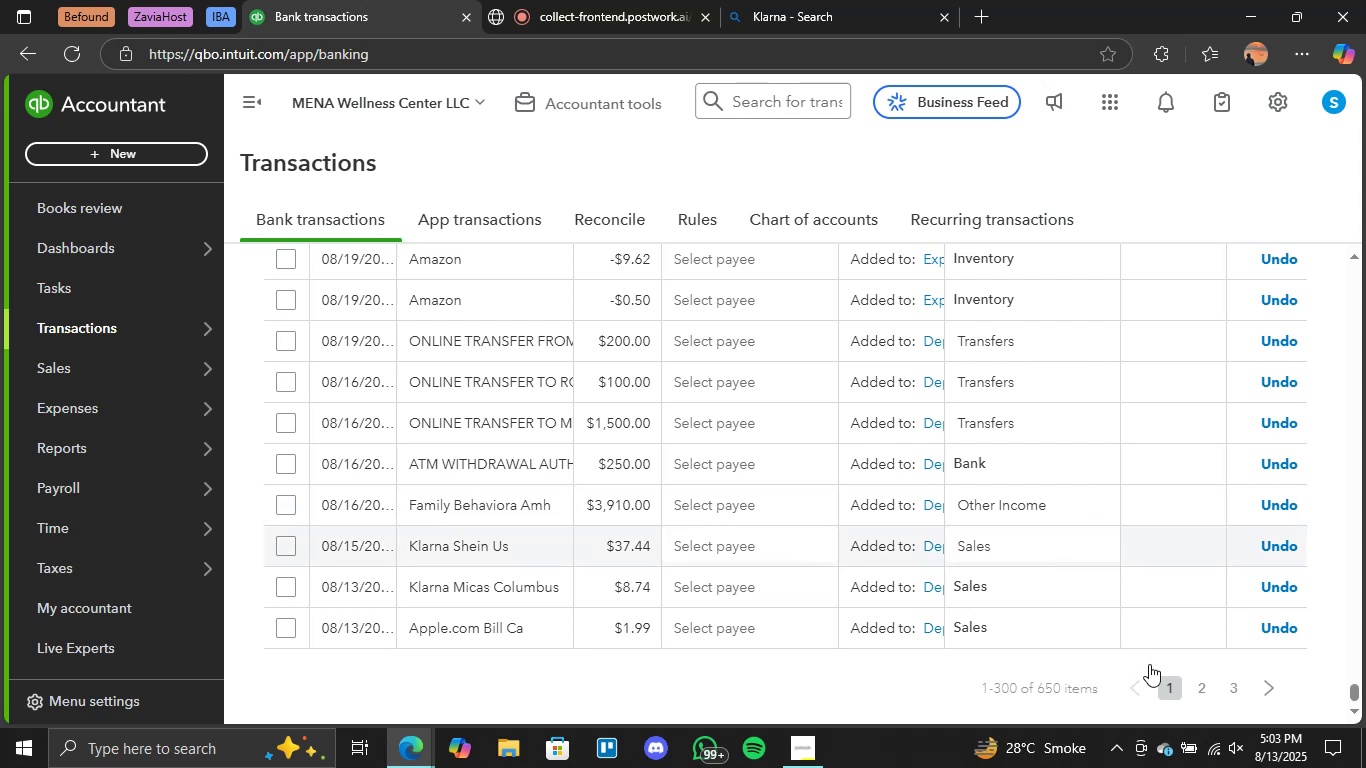 
left_click([1202, 686])
 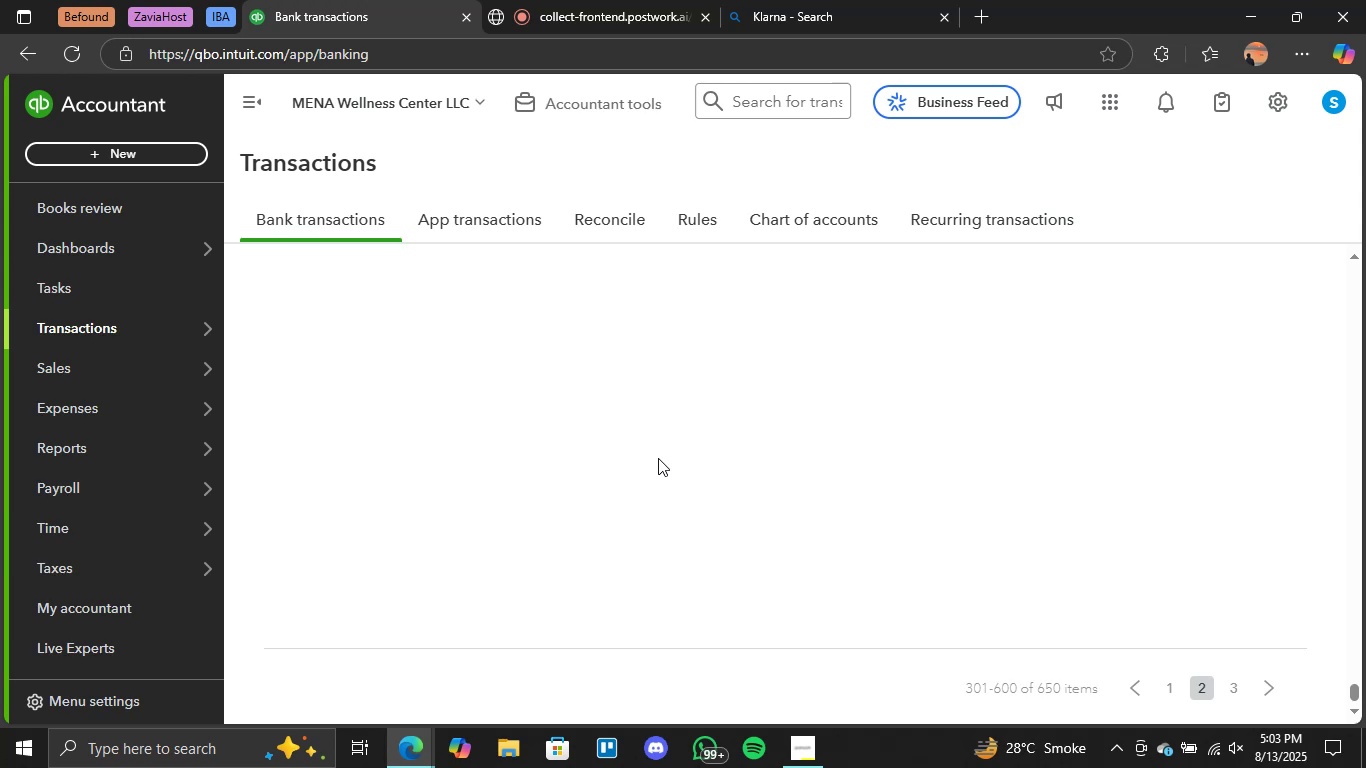 
wait(23.73)
 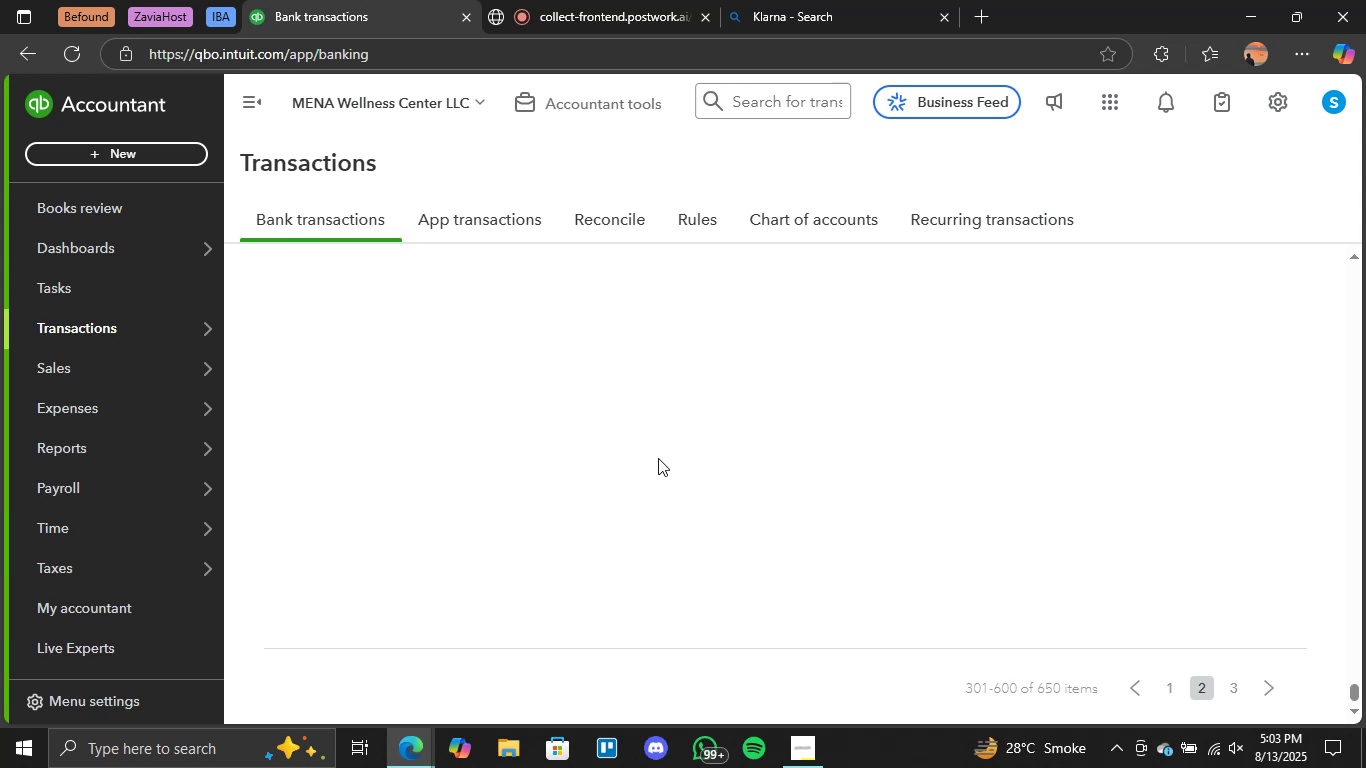 
left_click([334, 224])
 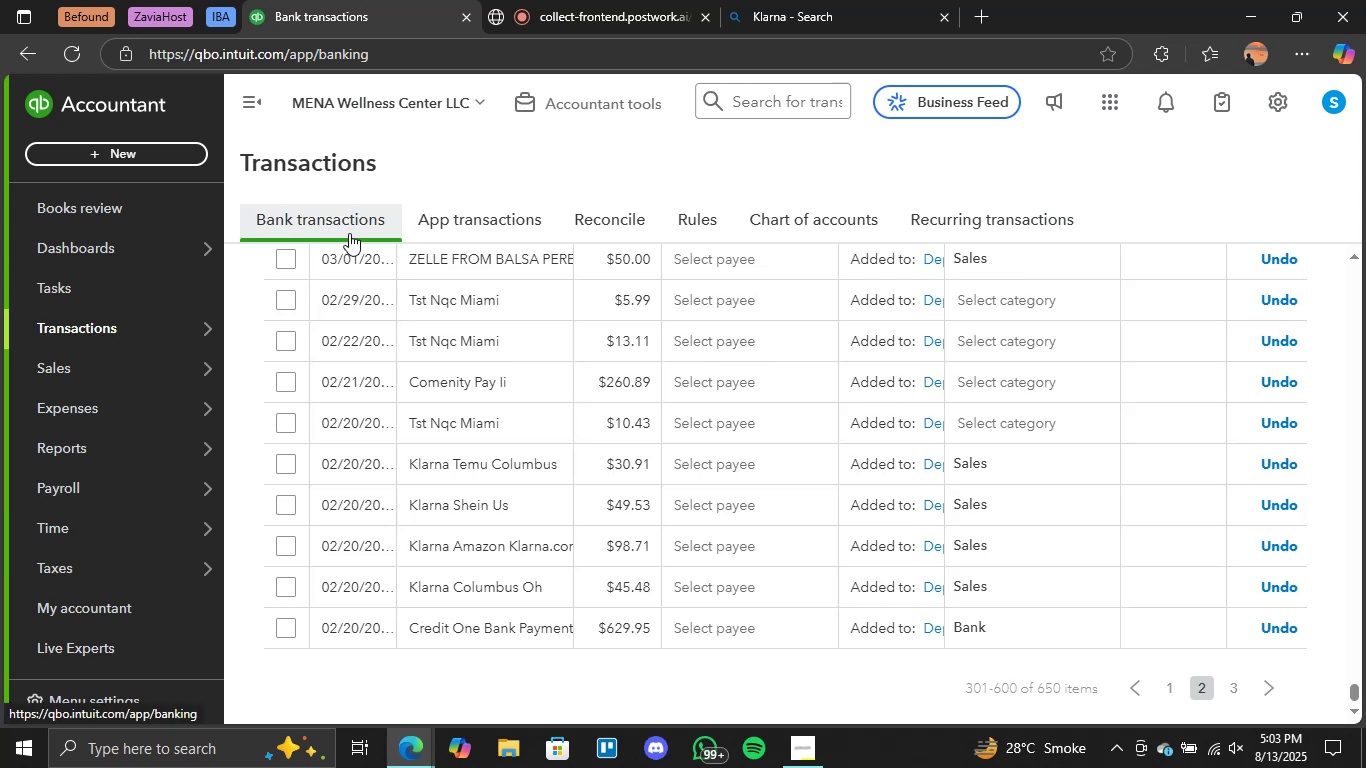 
scroll: coordinate [527, 515], scroll_direction: down, amount: 5.0
 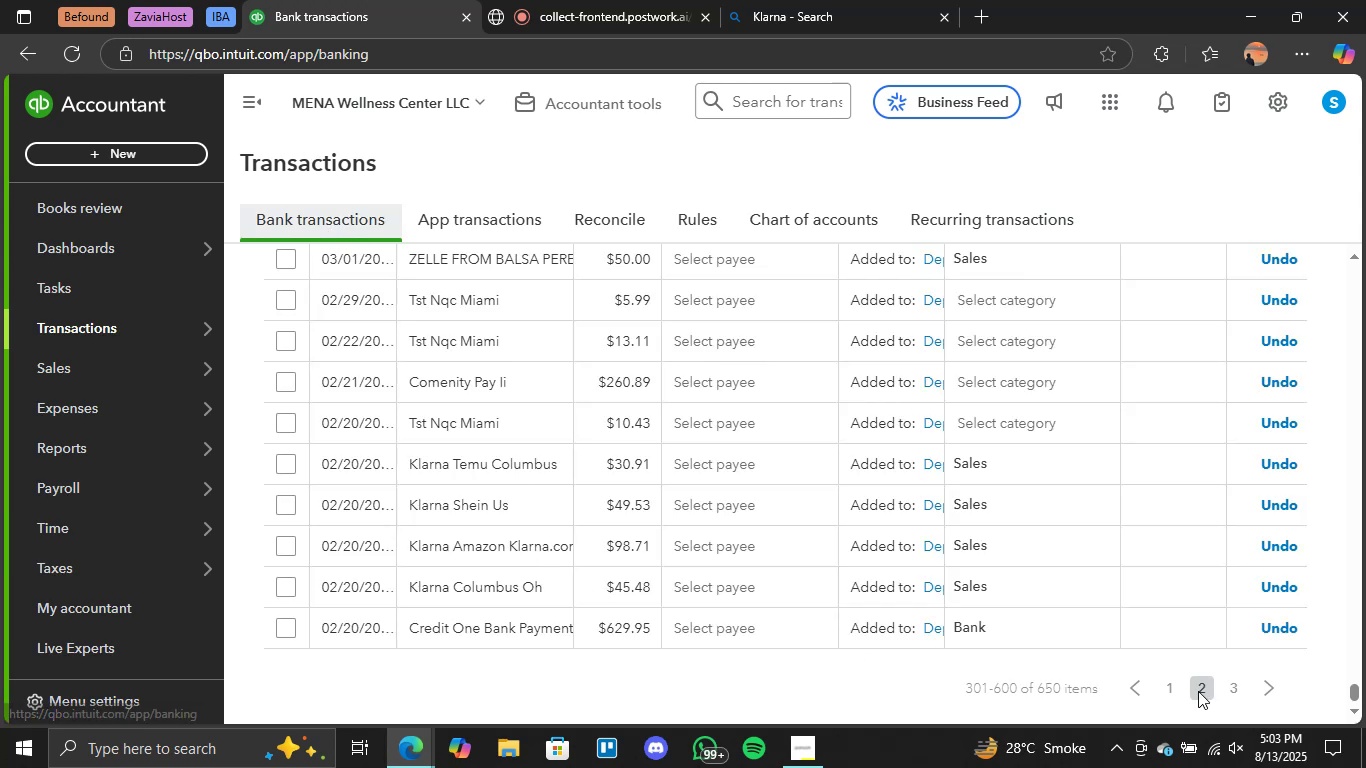 
left_click([1197, 691])
 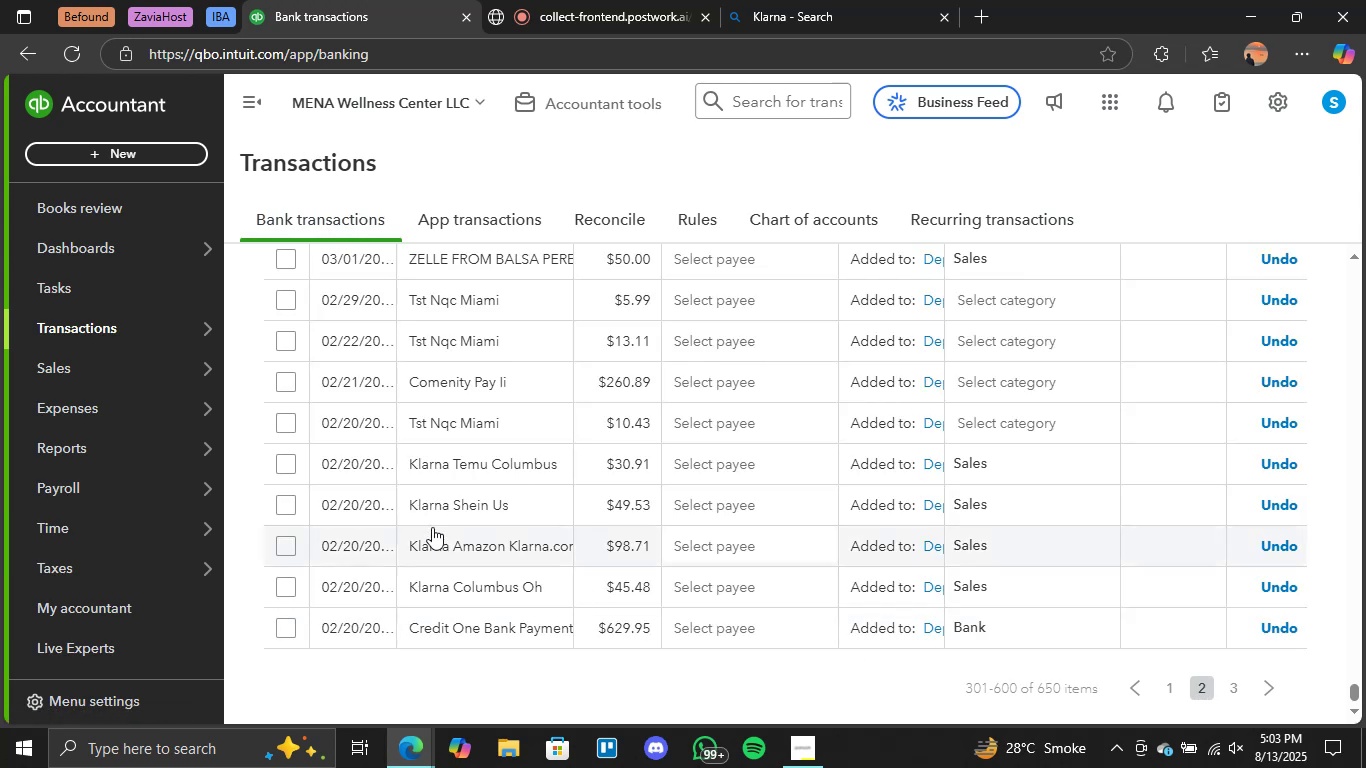 
scroll: coordinate [618, 389], scroll_direction: up, amount: 121.0
 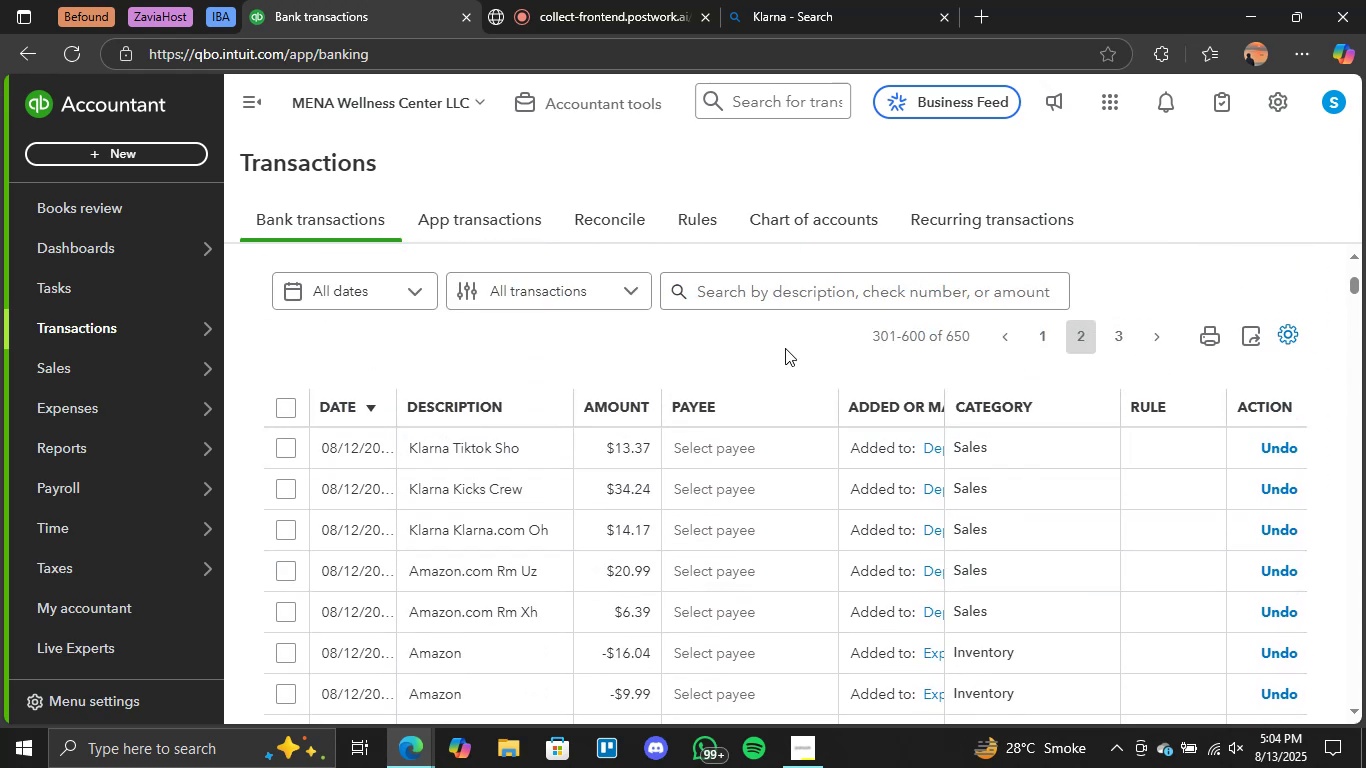 
scroll: coordinate [1069, 601], scroll_direction: down, amount: 20.0
 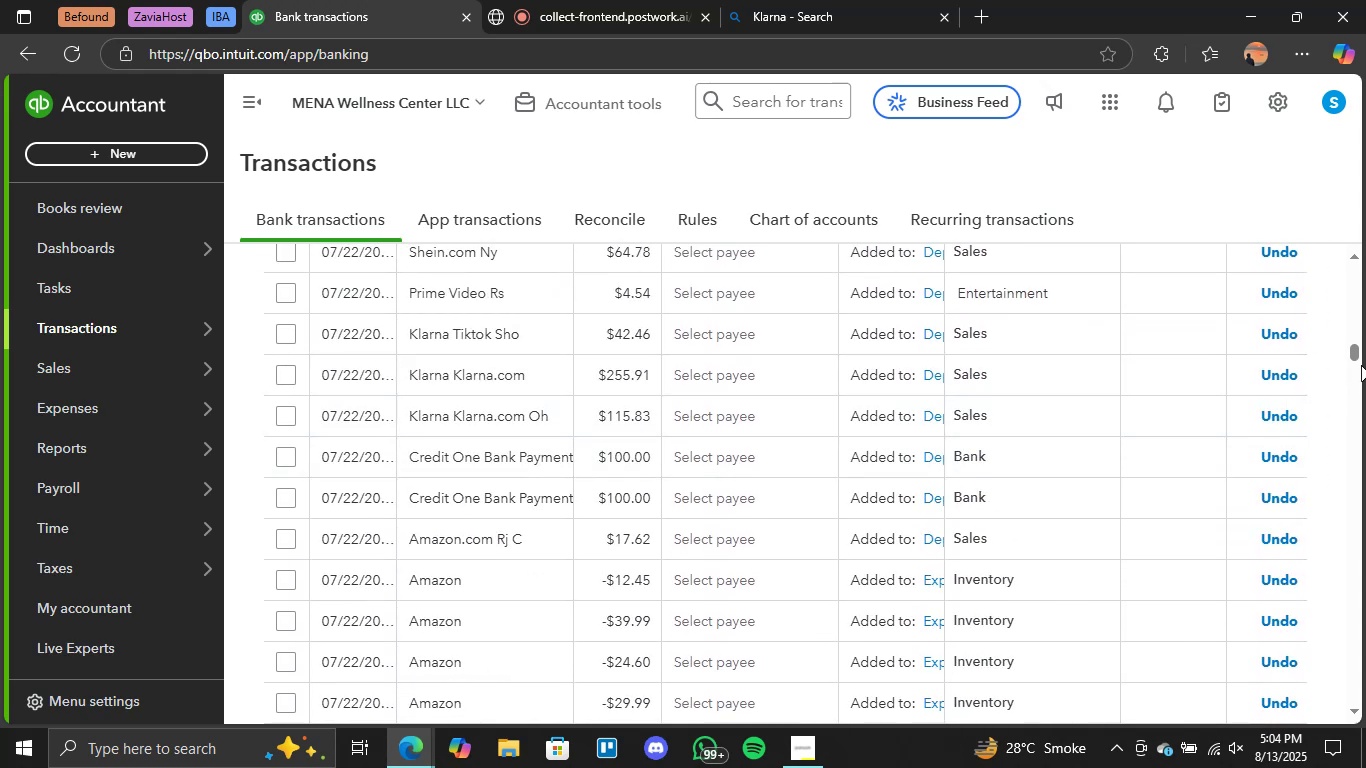 
left_click_drag(start_coordinate=[1358, 356], to_coordinate=[1365, 741])
 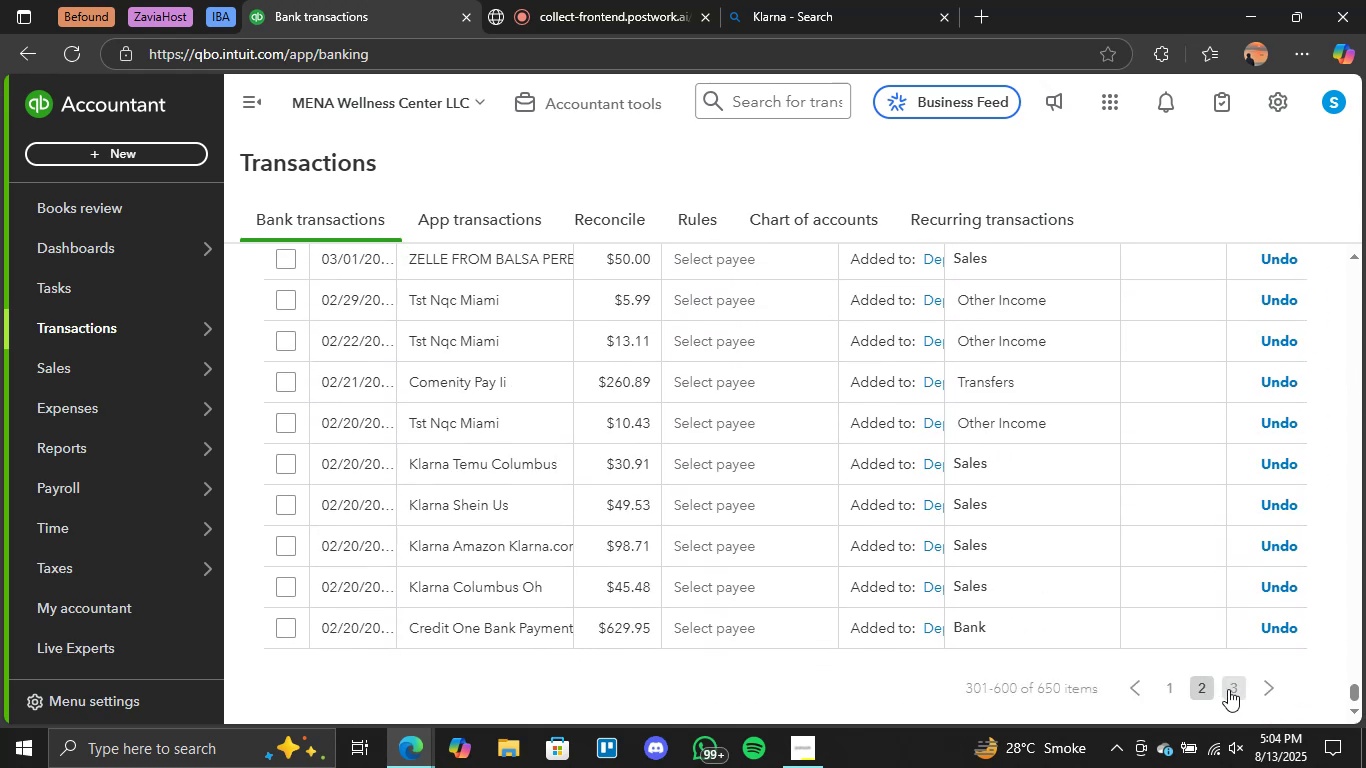 
left_click([1228, 689])
 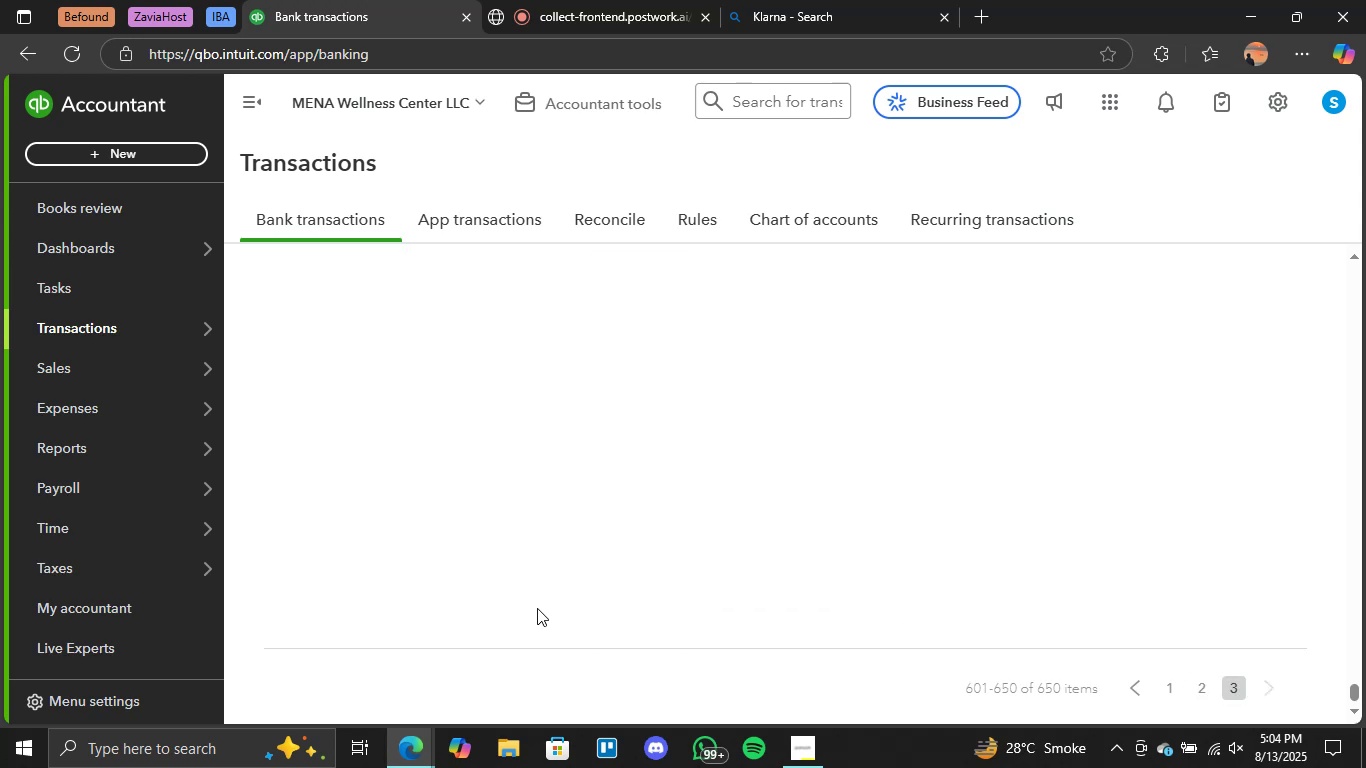 
wait(8.46)
 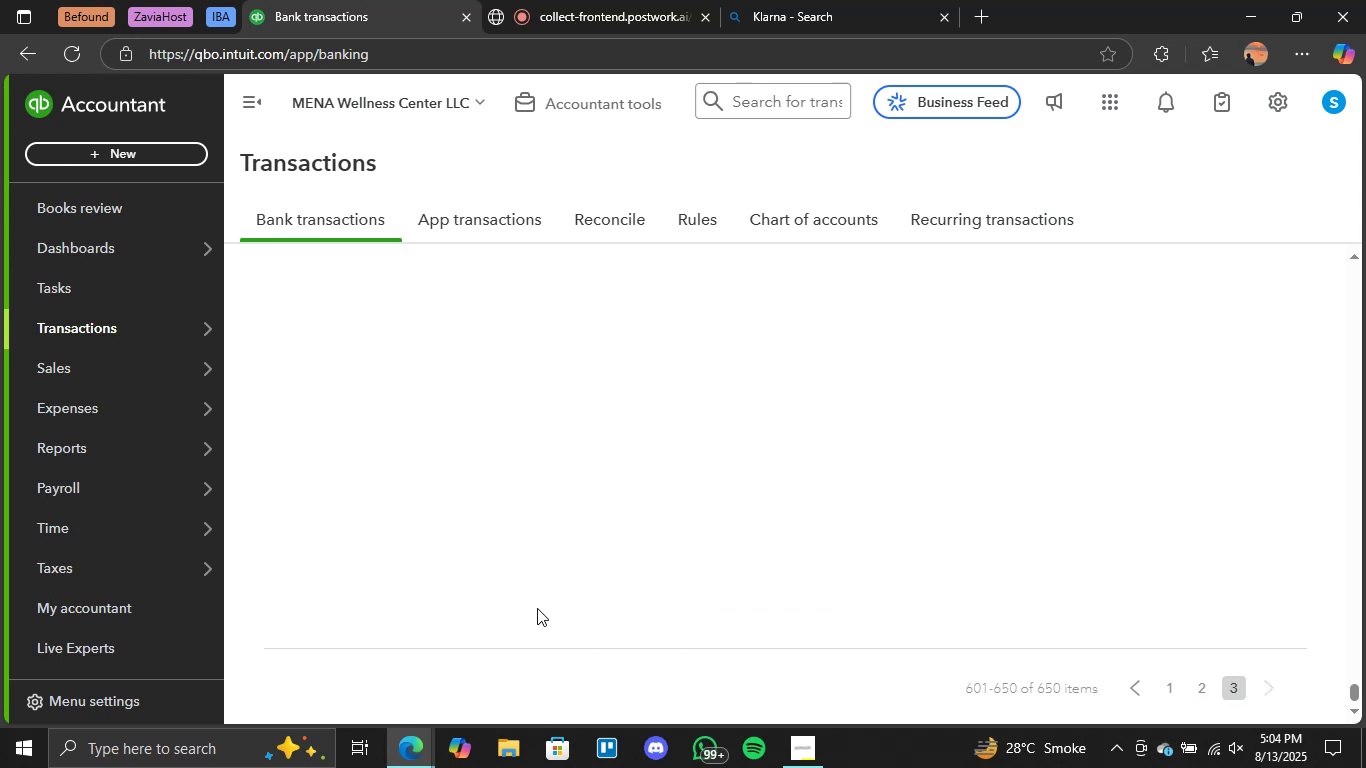 
scroll: coordinate [593, 359], scroll_direction: up, amount: 20.0
 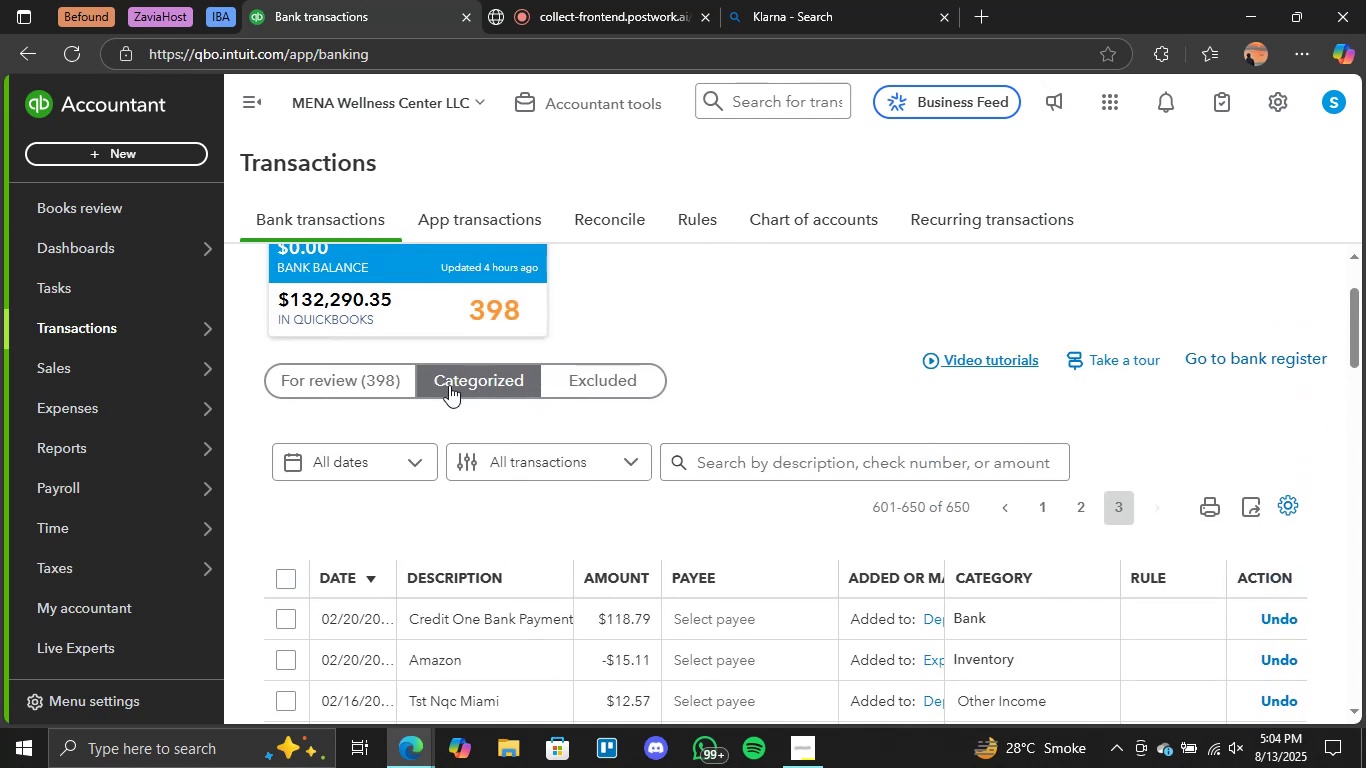 
left_click([365, 379])
 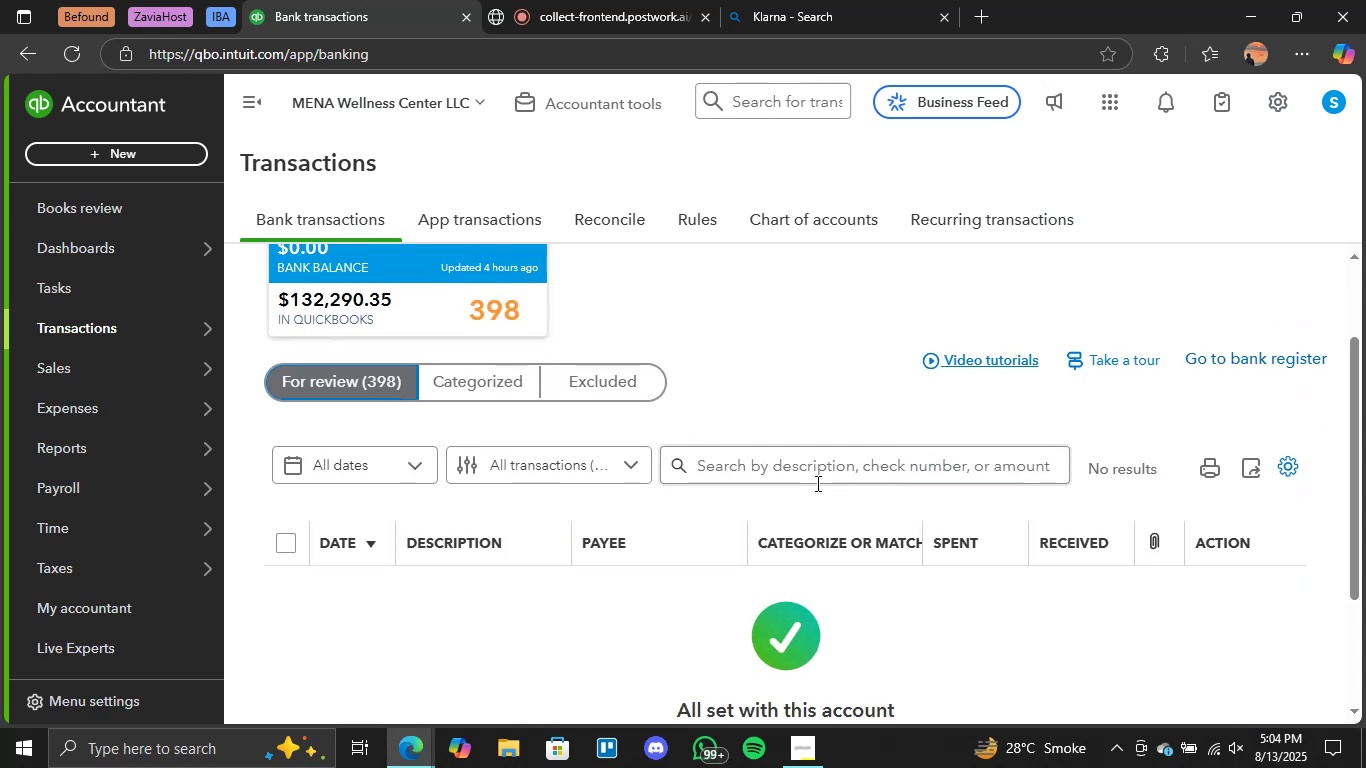 
wait(5.11)
 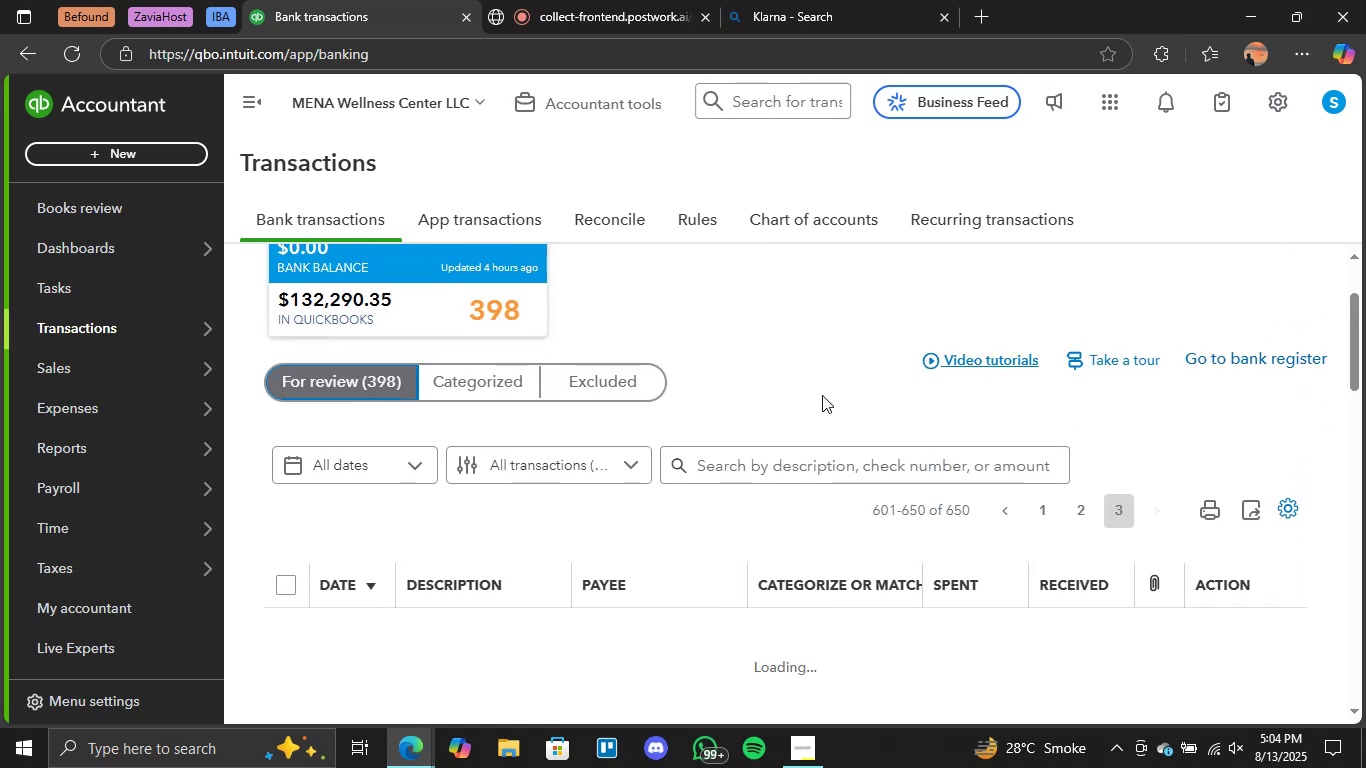 
double_click([355, 393])
 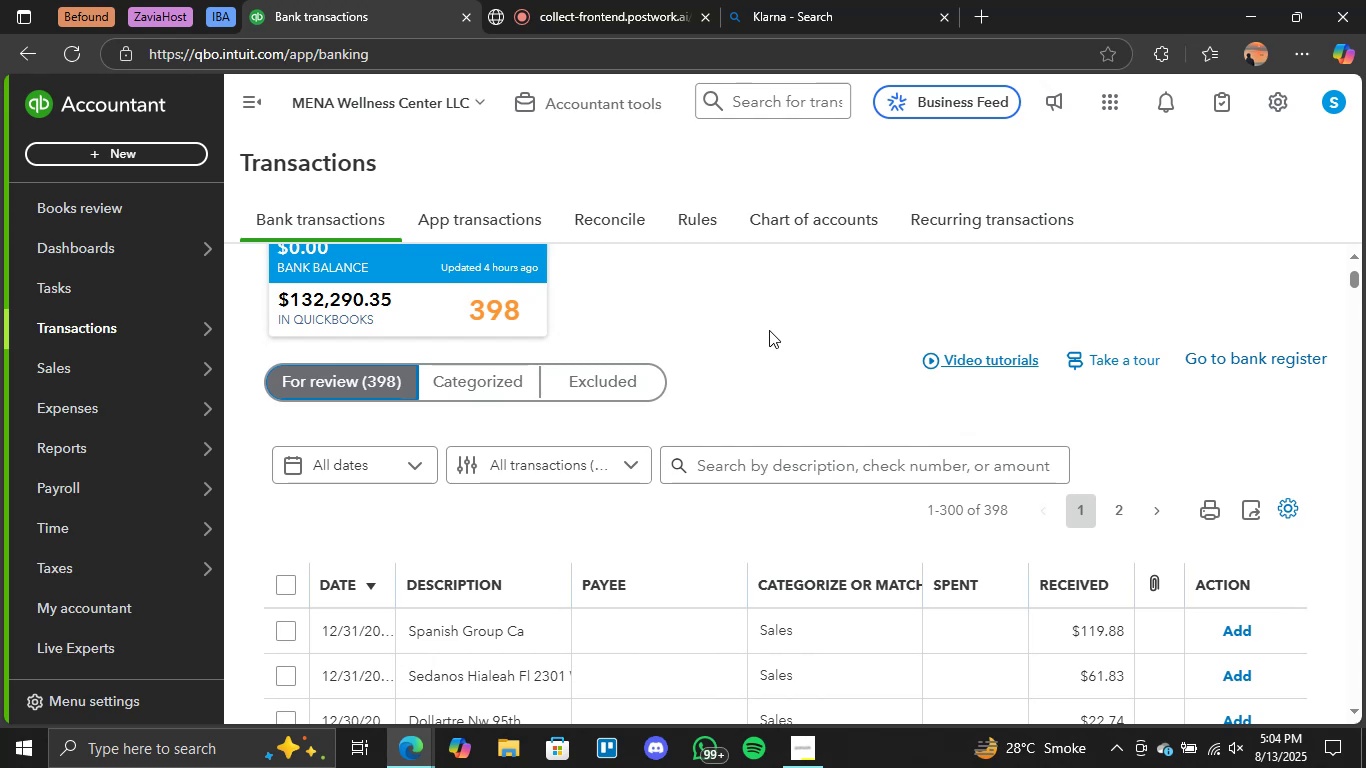 
wait(29.36)
 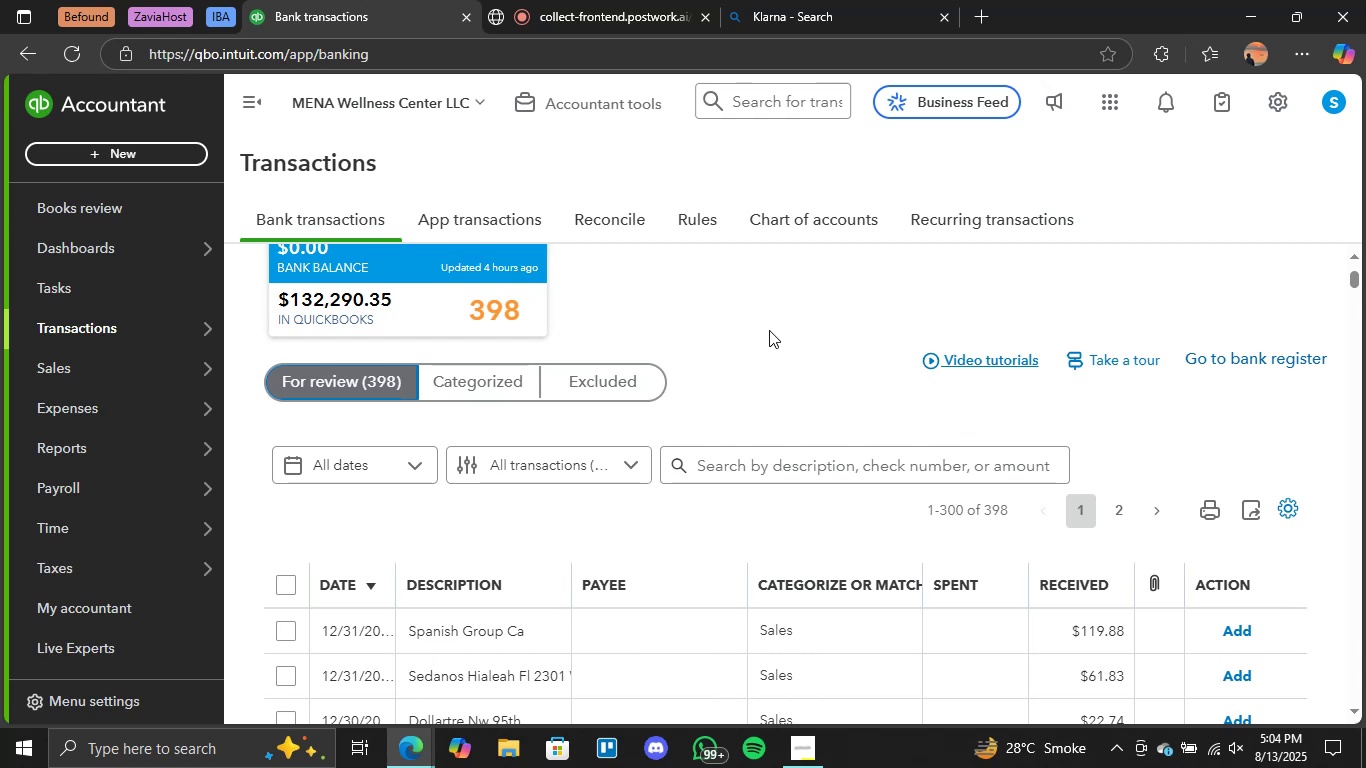 
left_click([761, 481])
 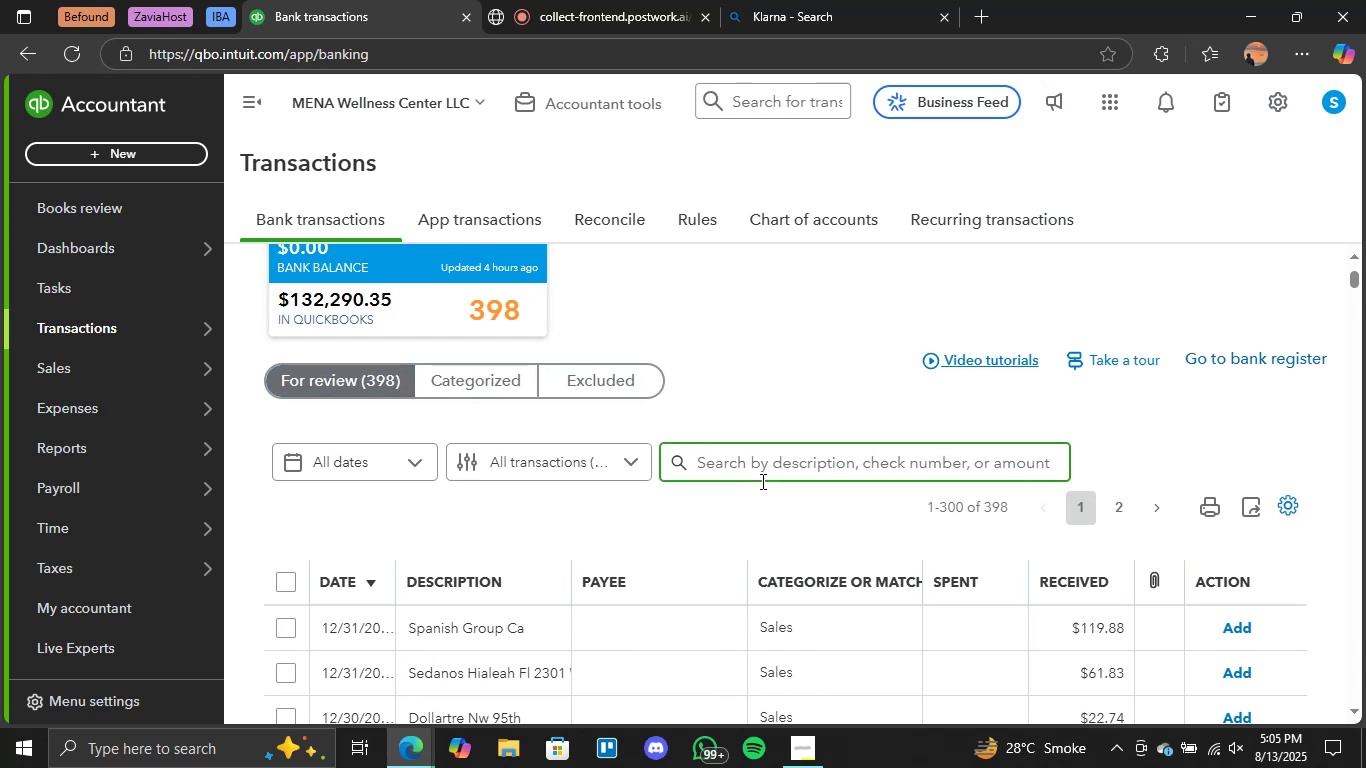 
type(spanish)
 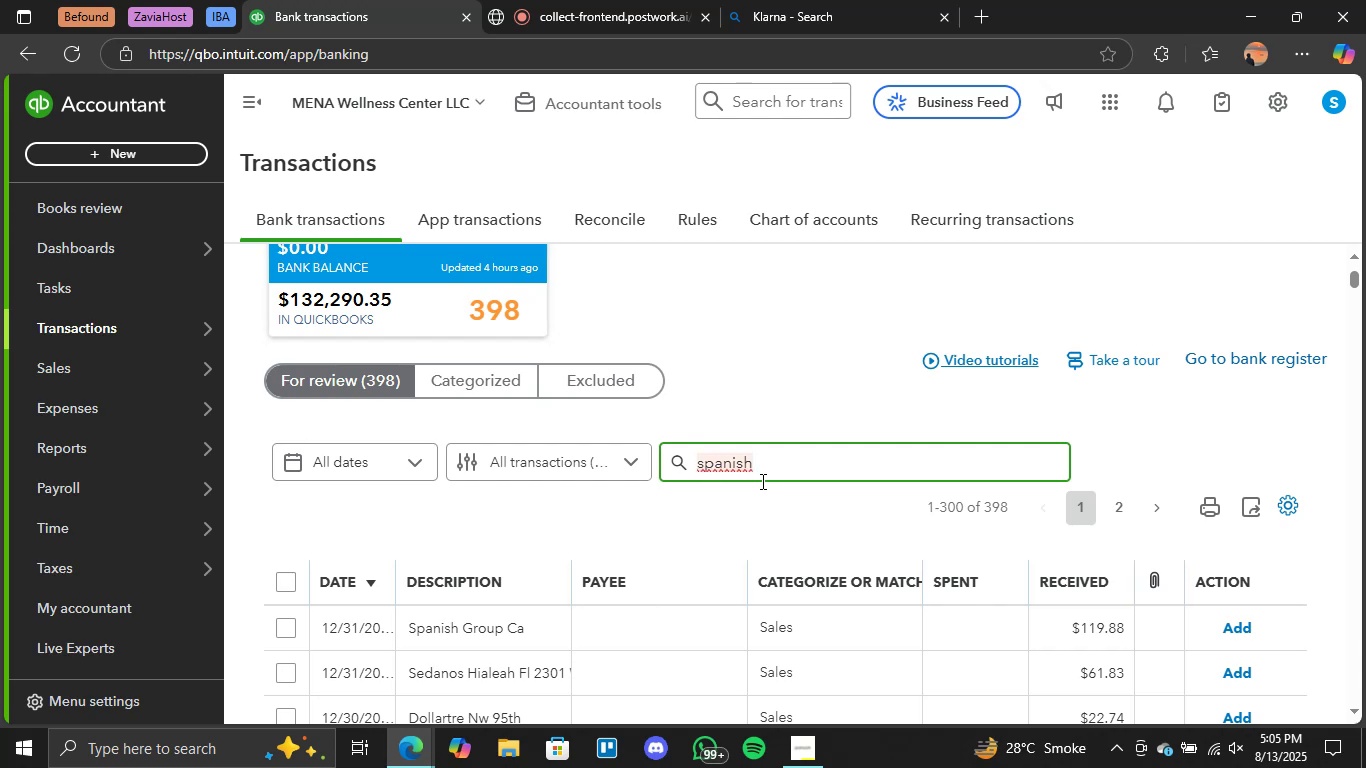 
key(Enter)
 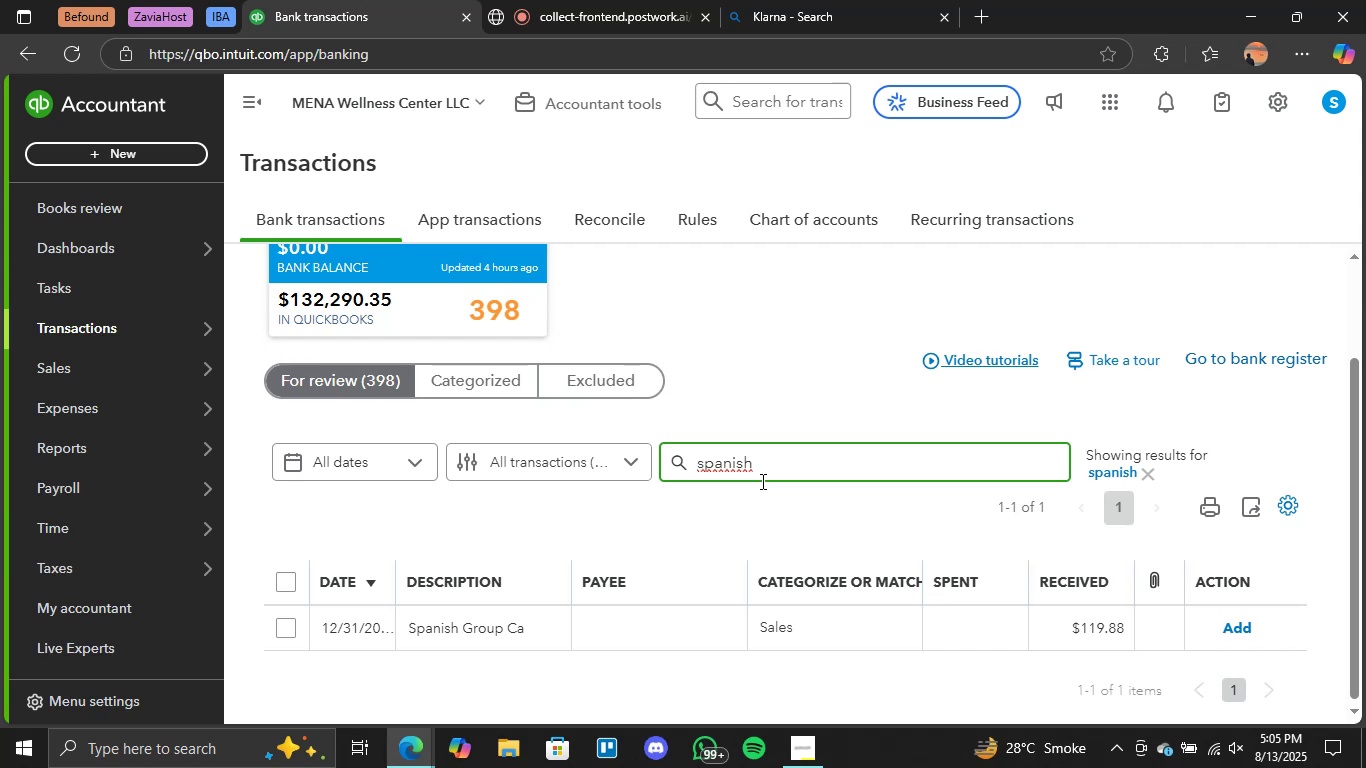 
wait(13.61)
 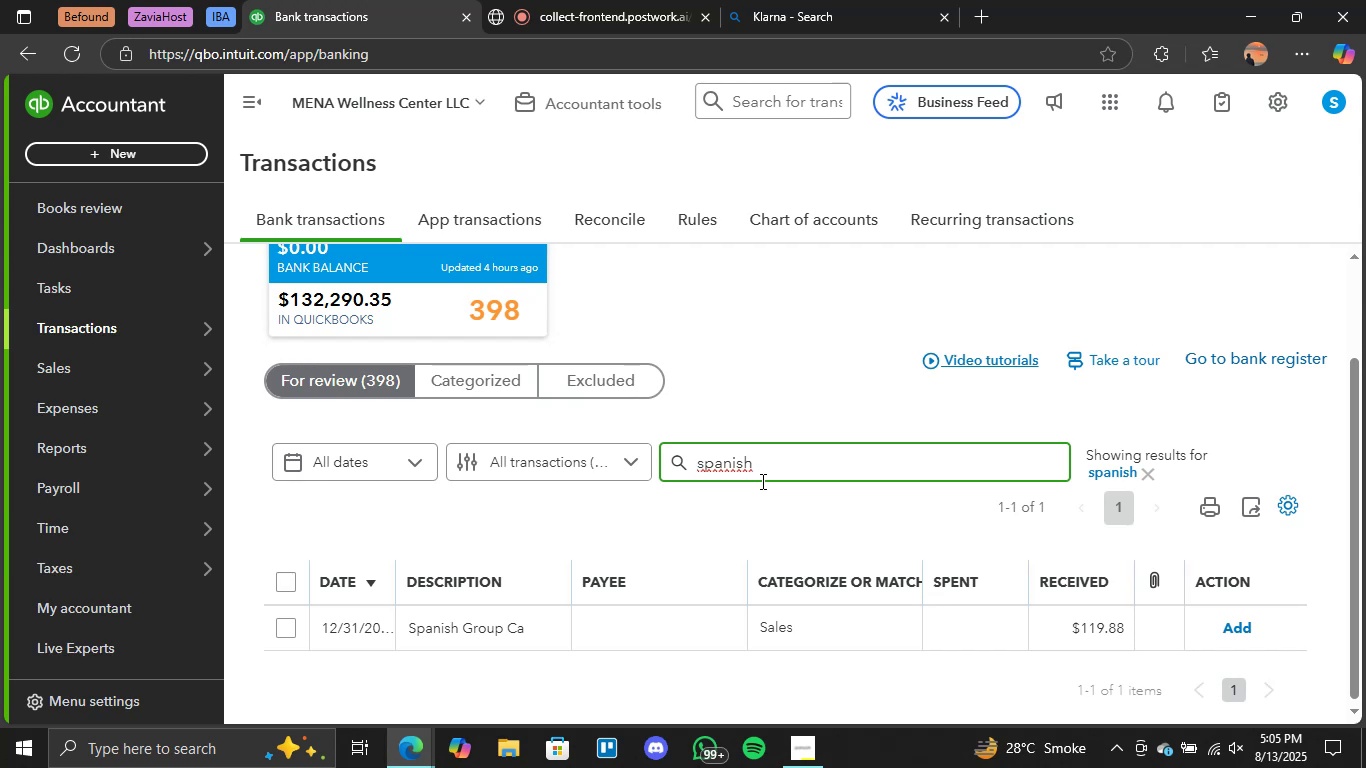 
left_click([514, 635])
 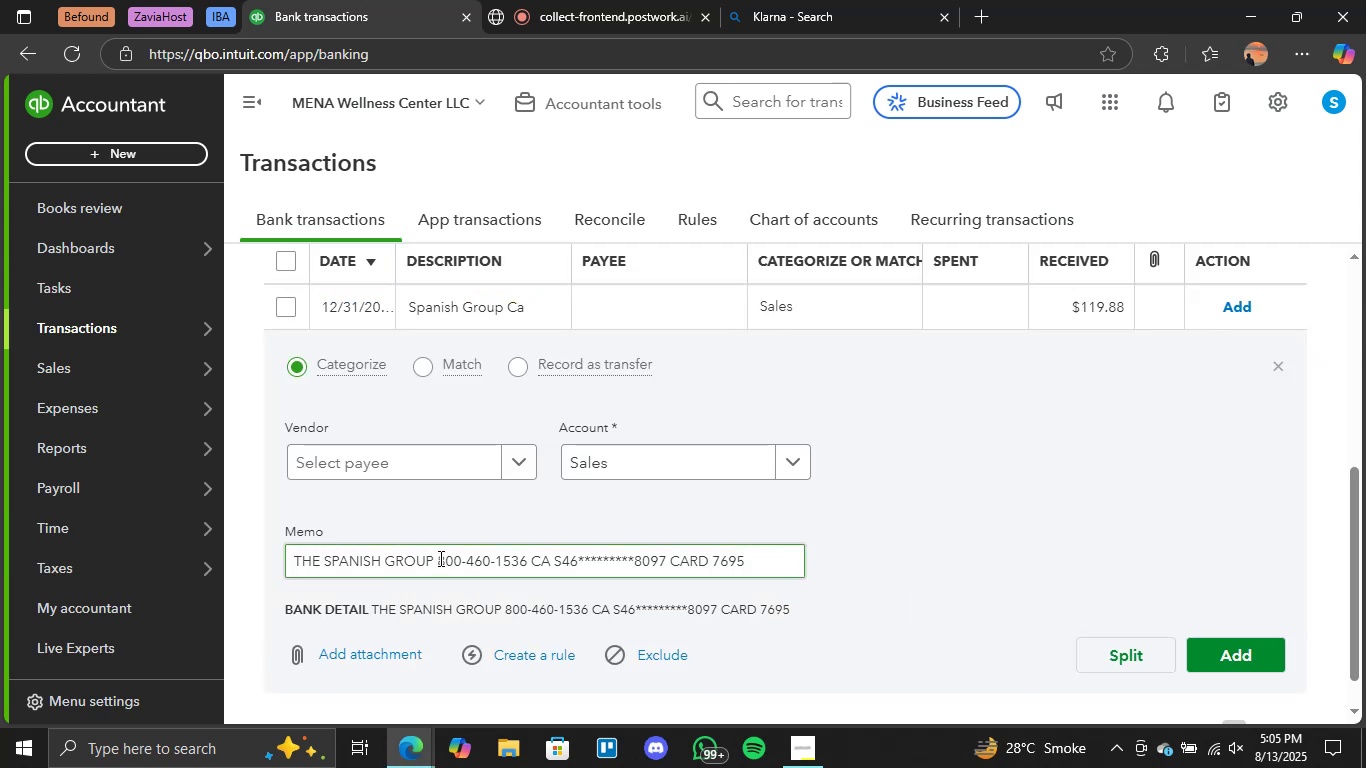 
left_click_drag(start_coordinate=[429, 559], to_coordinate=[282, 566])
 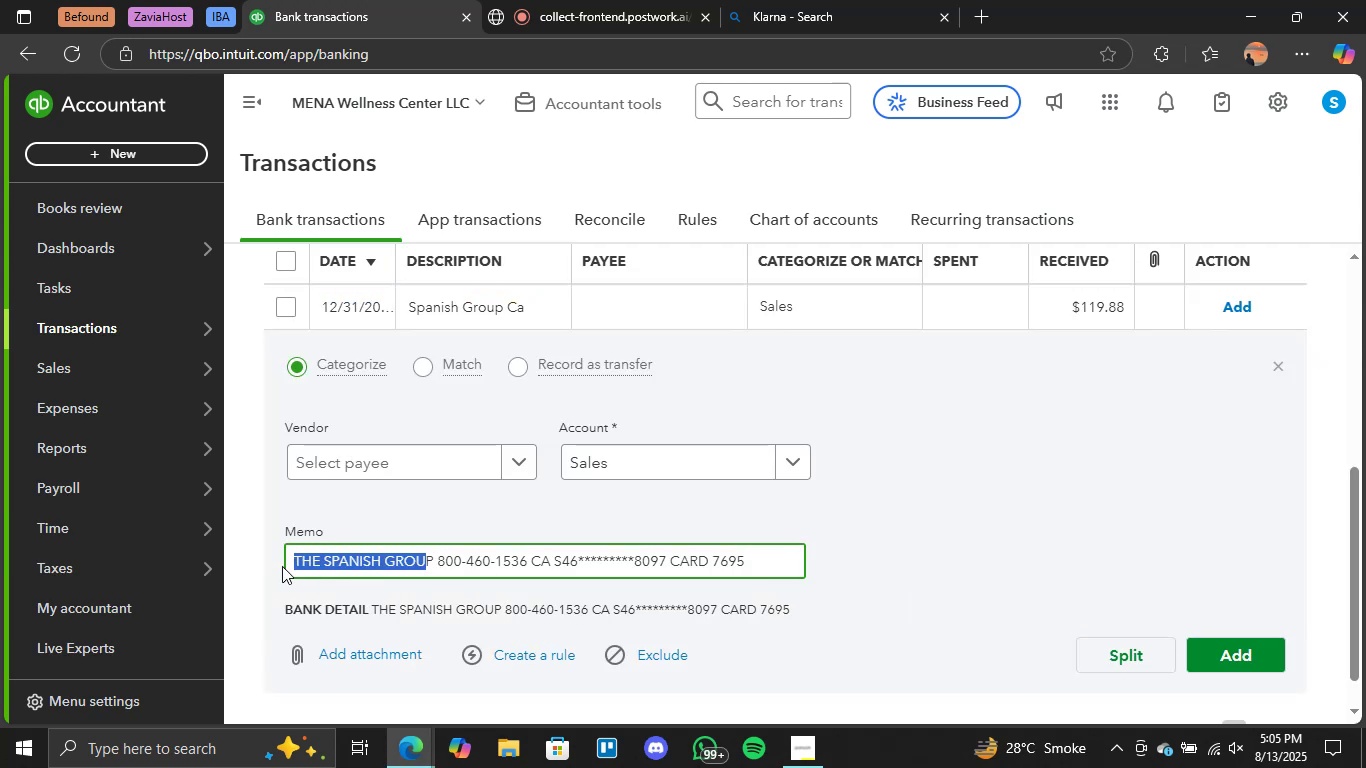 
key(Shift+ShiftLeft)
 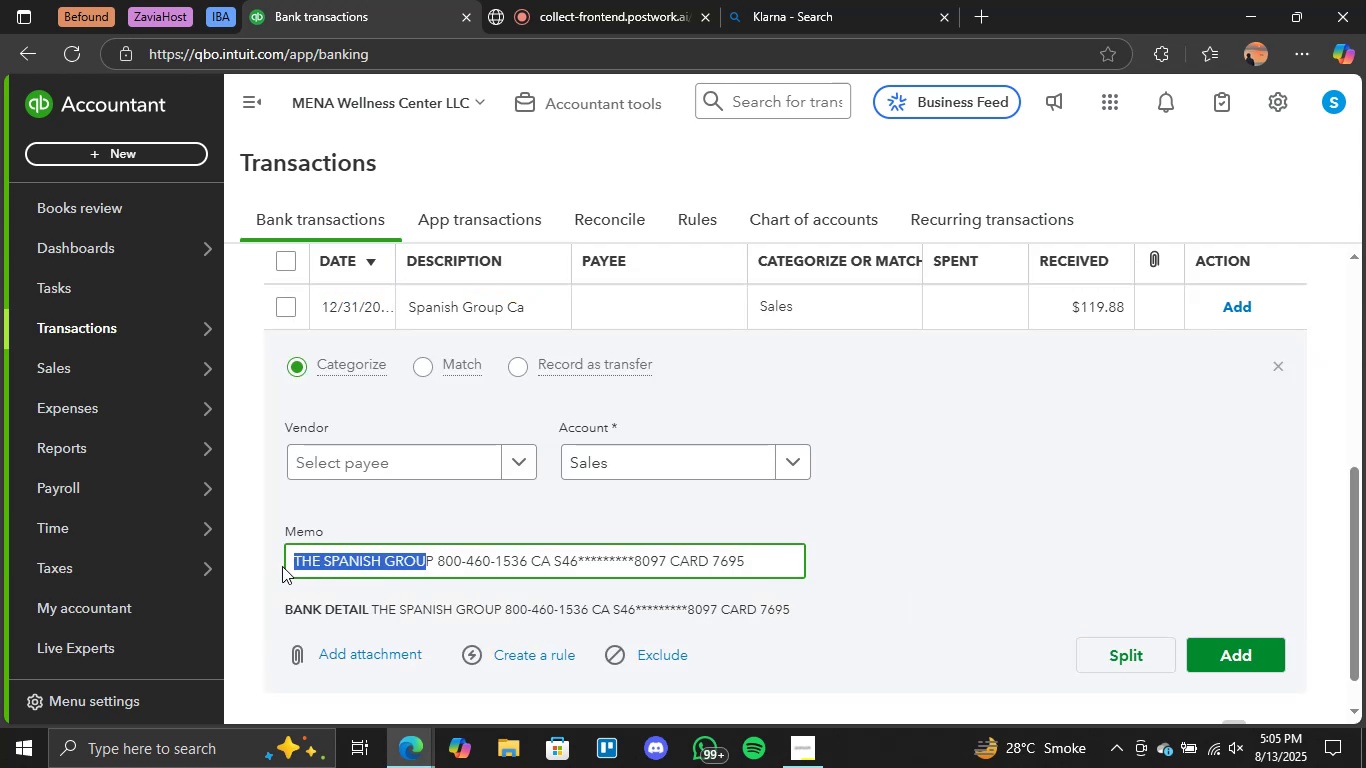 
key(Control+C)
 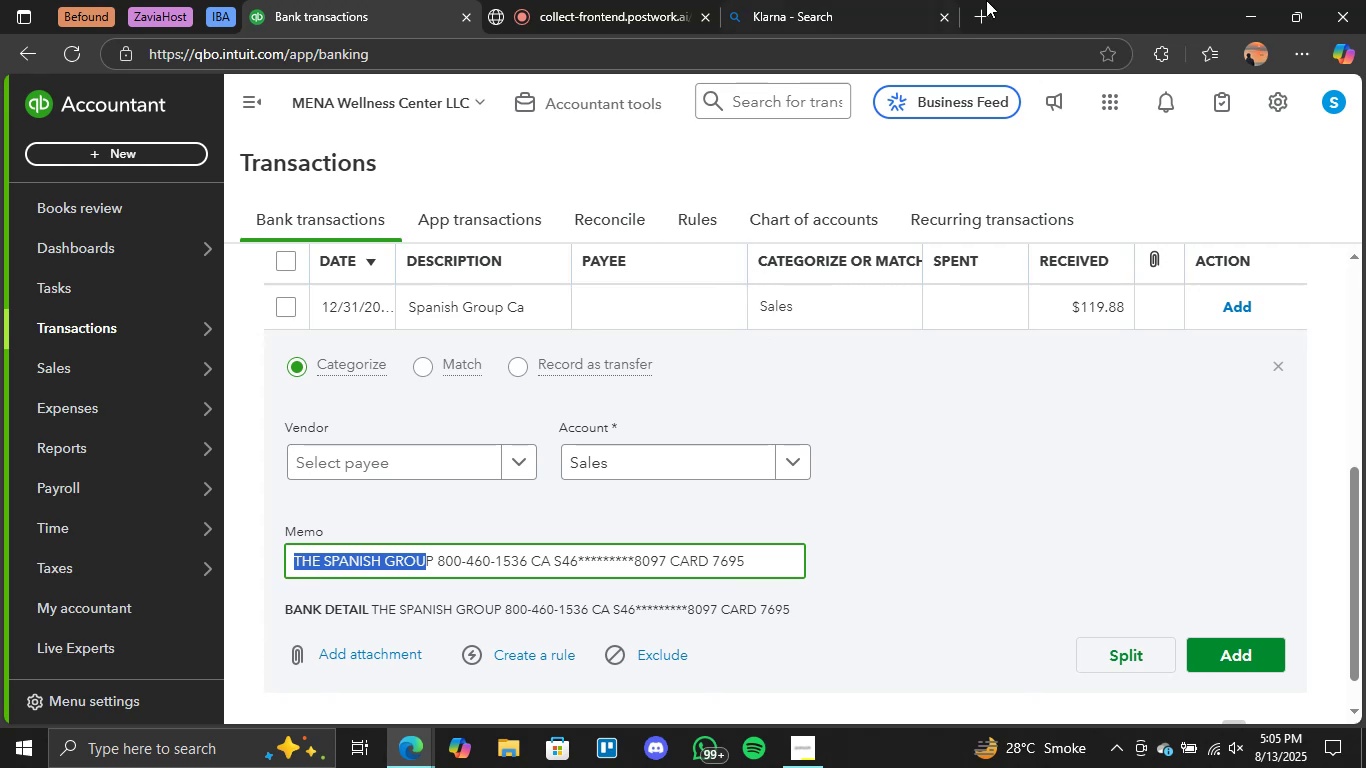 
left_click([833, 0])
 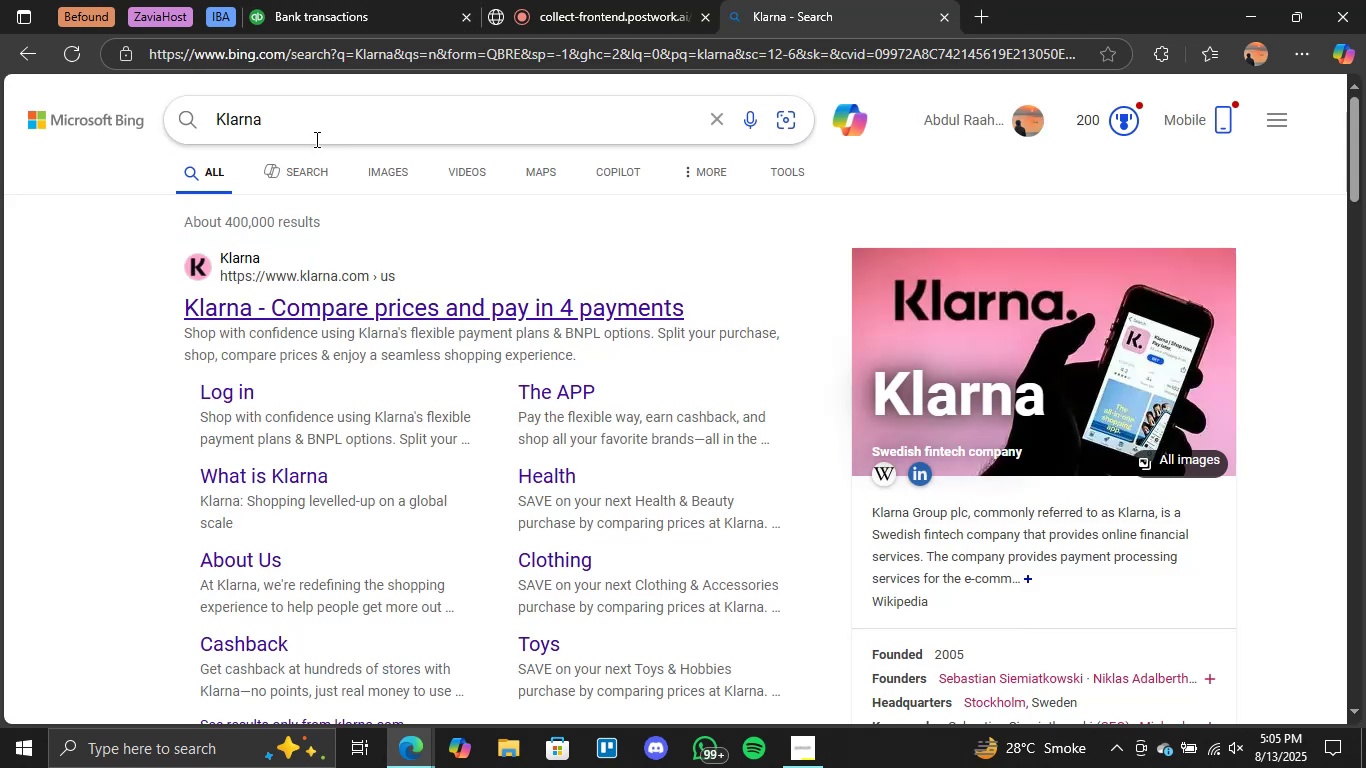 
double_click([307, 139])
 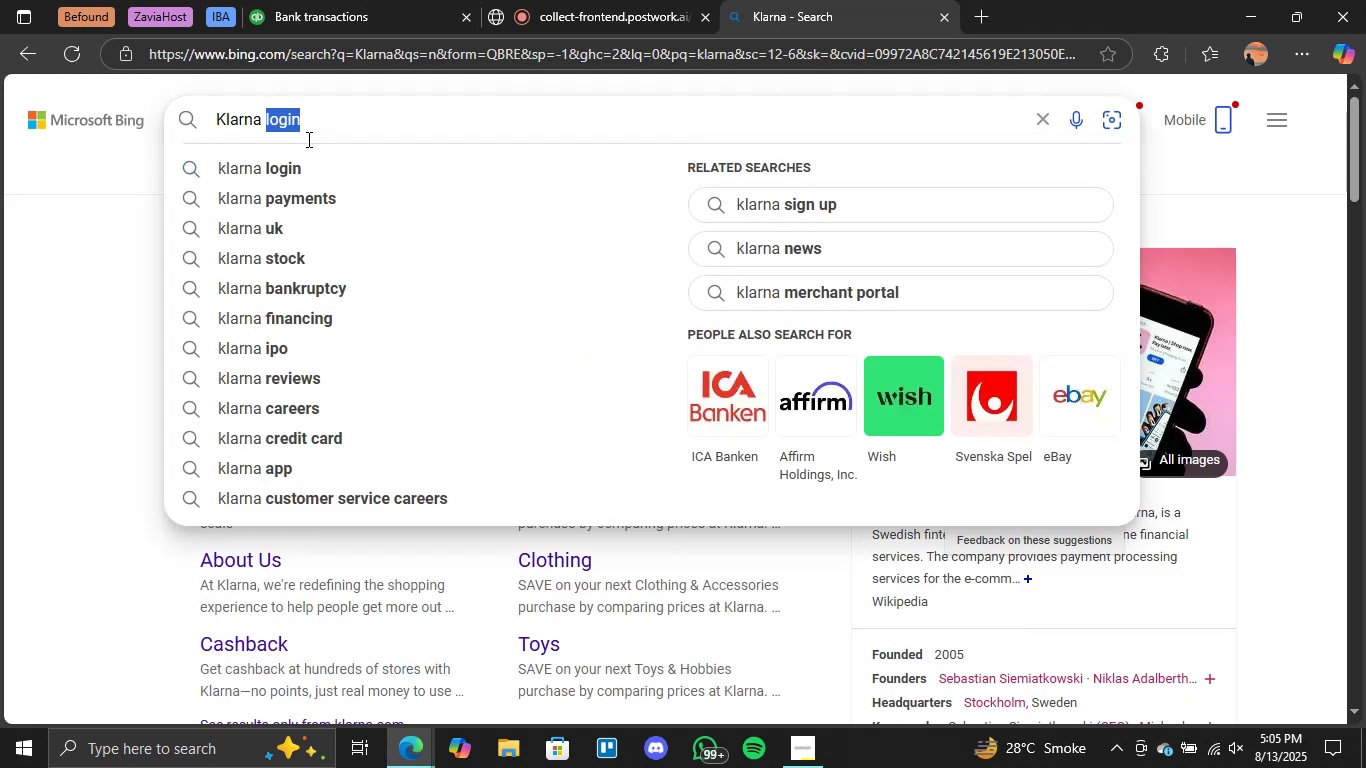 
triple_click([307, 139])
 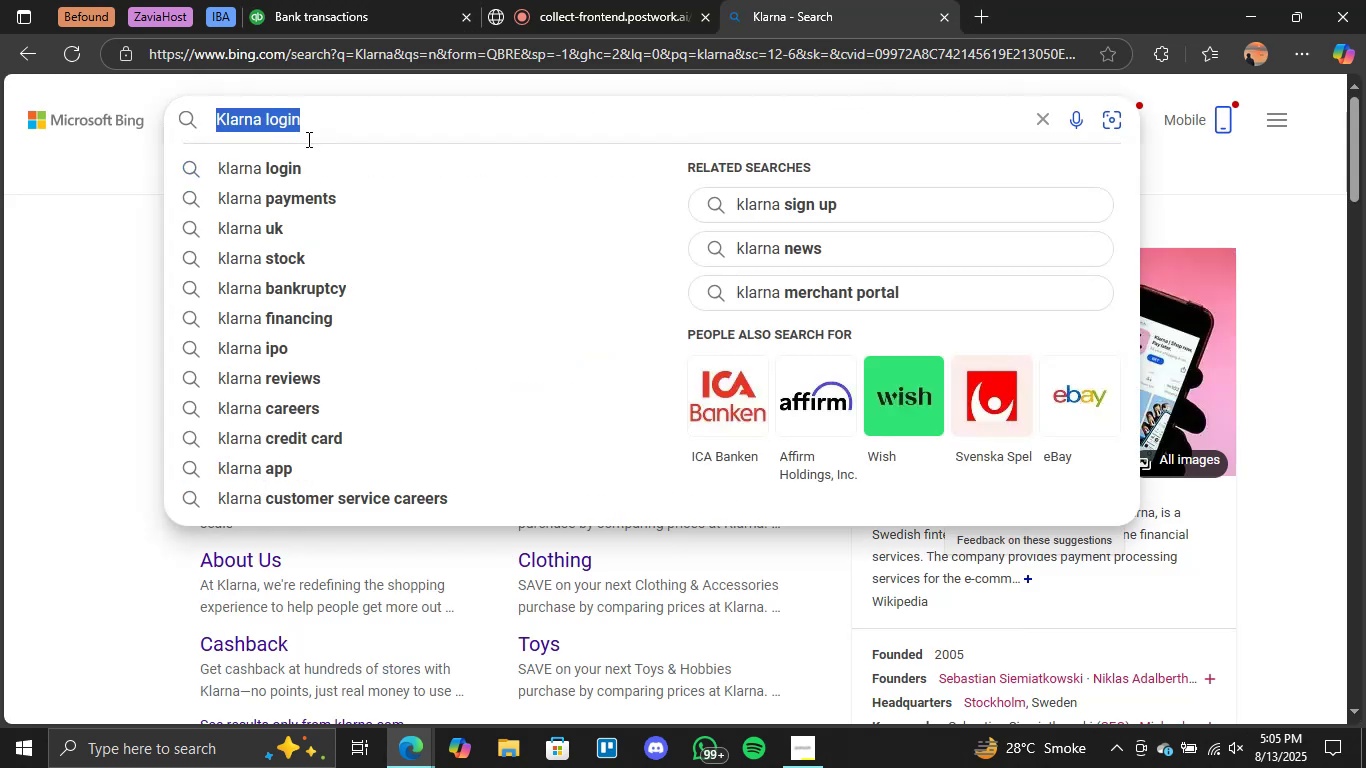 
key(Control+V)
 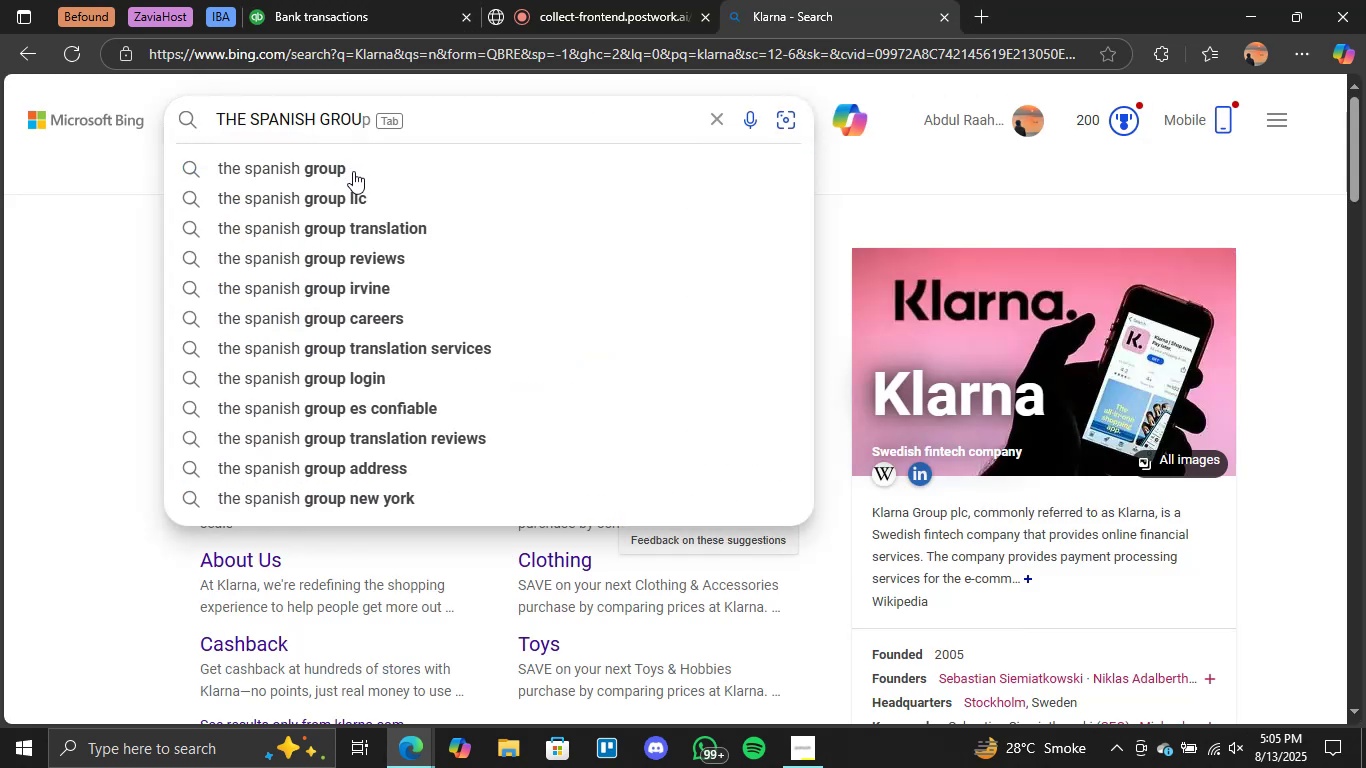 
key(Enter)
 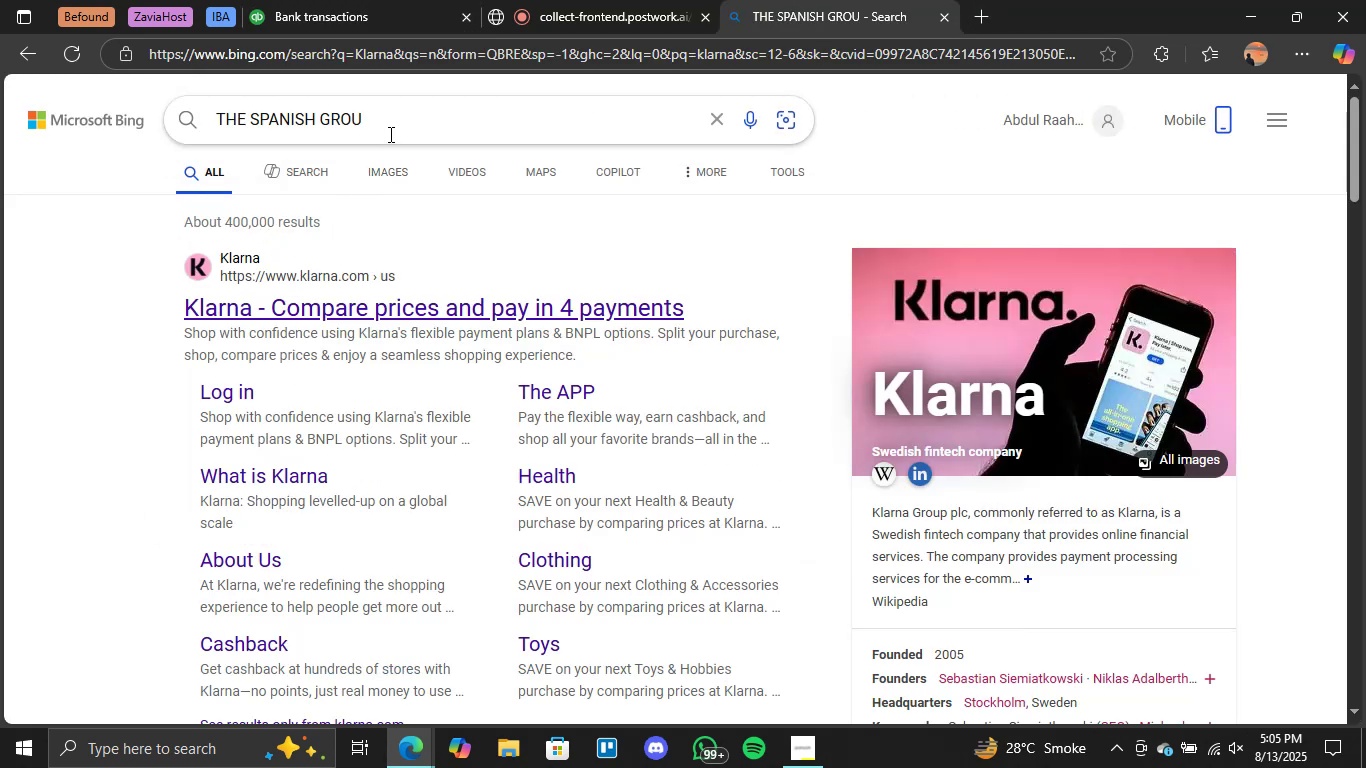 
left_click([393, 137])
 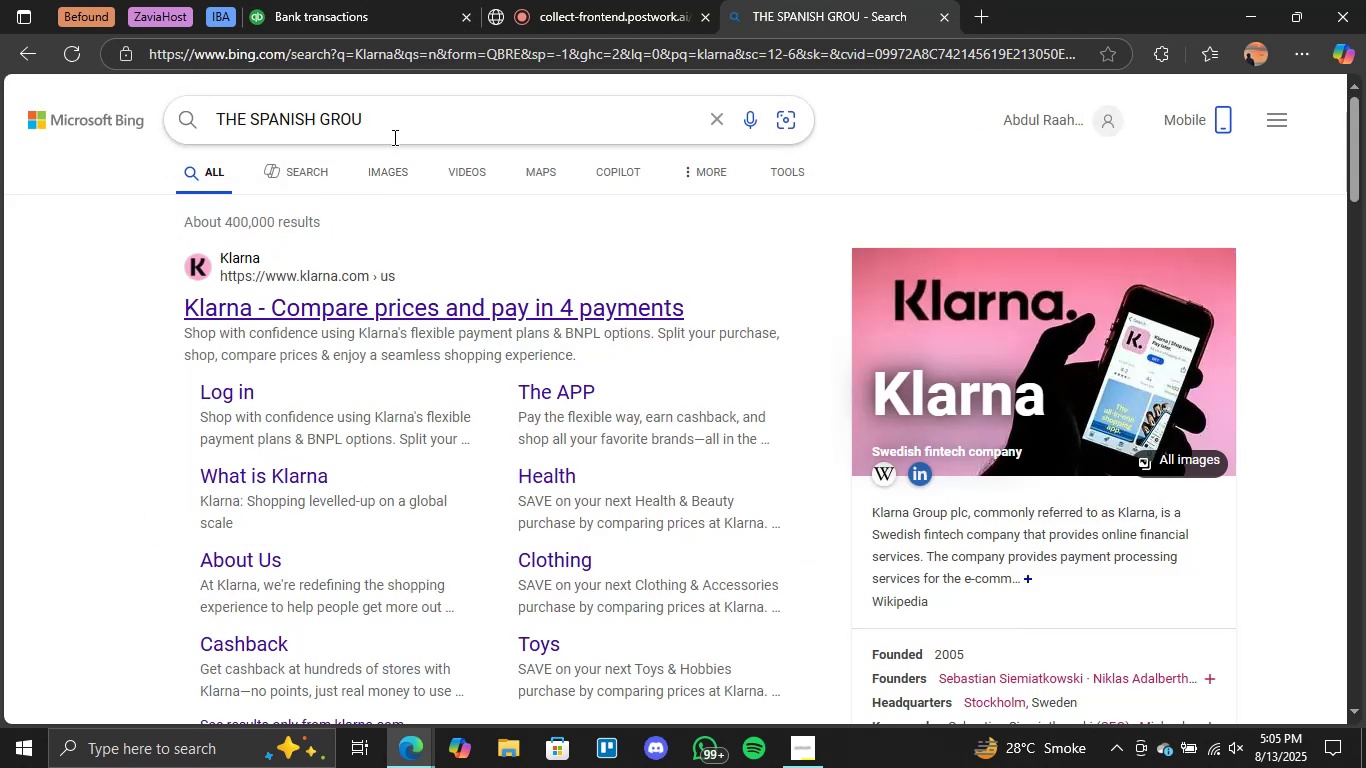 
key(CapsLock)
 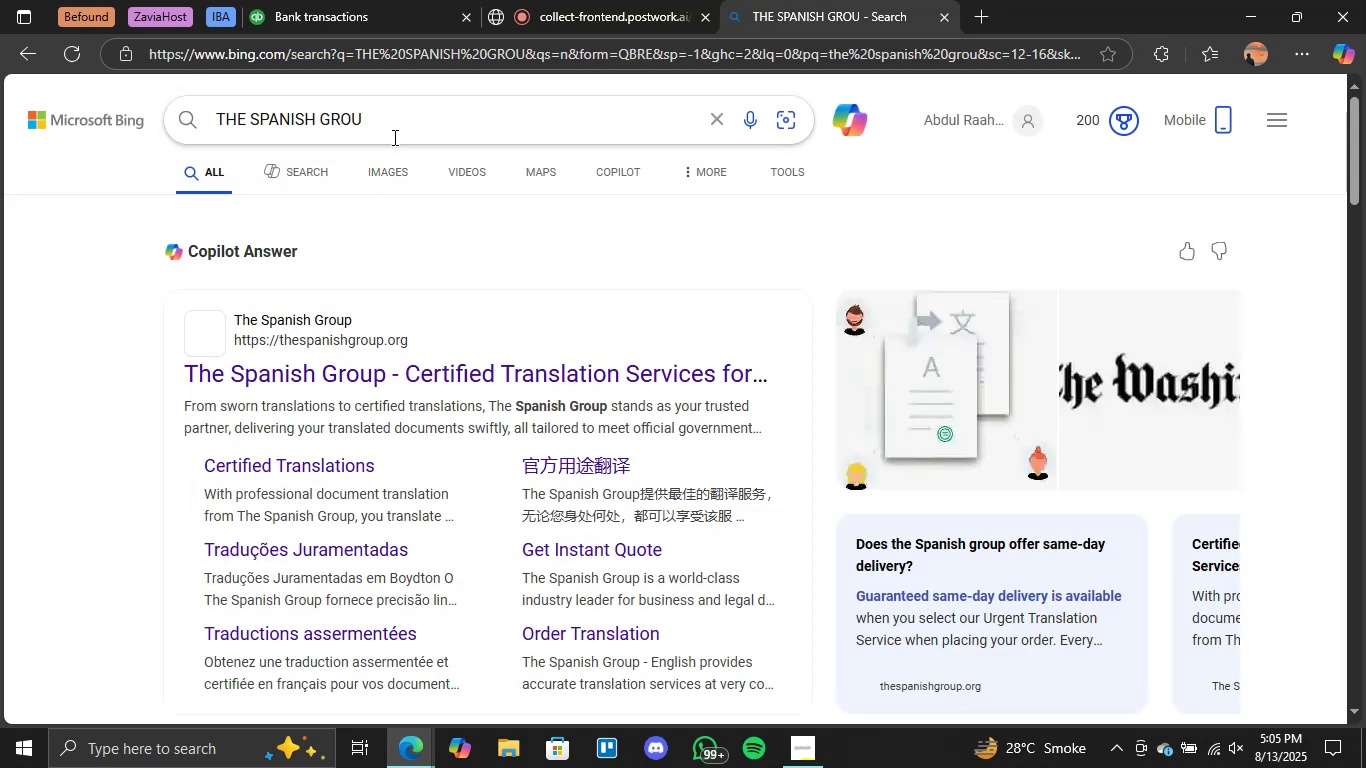 
key(P)
 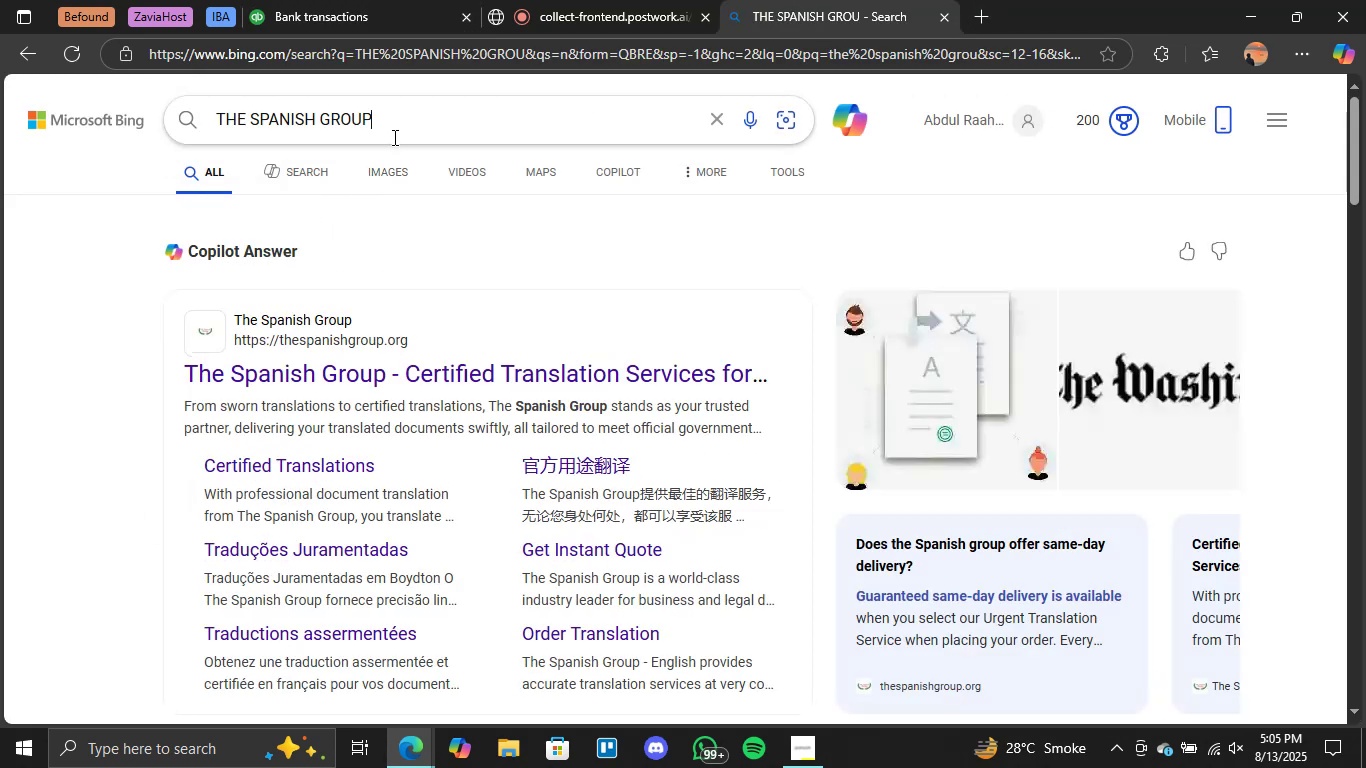 
key(Enter)
 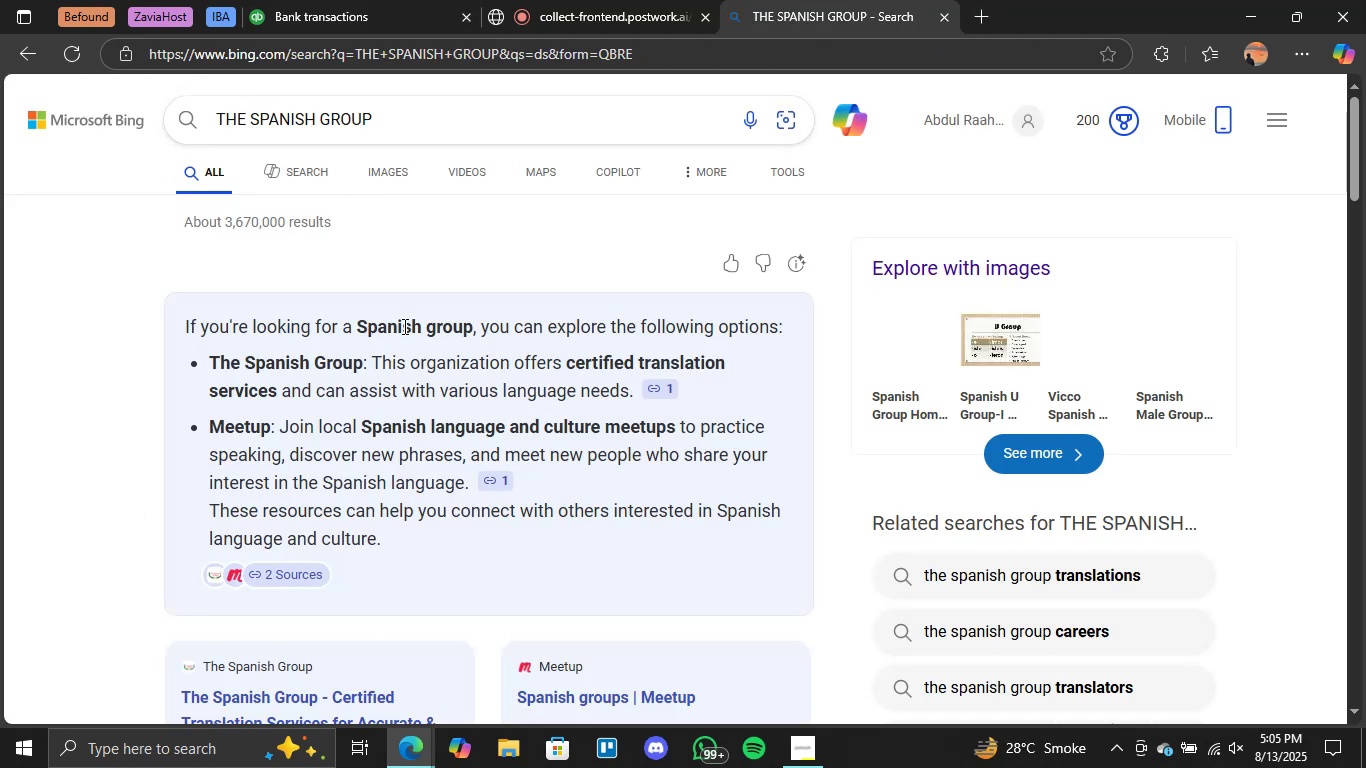 
scroll: coordinate [254, 538], scroll_direction: down, amount: 4.0
 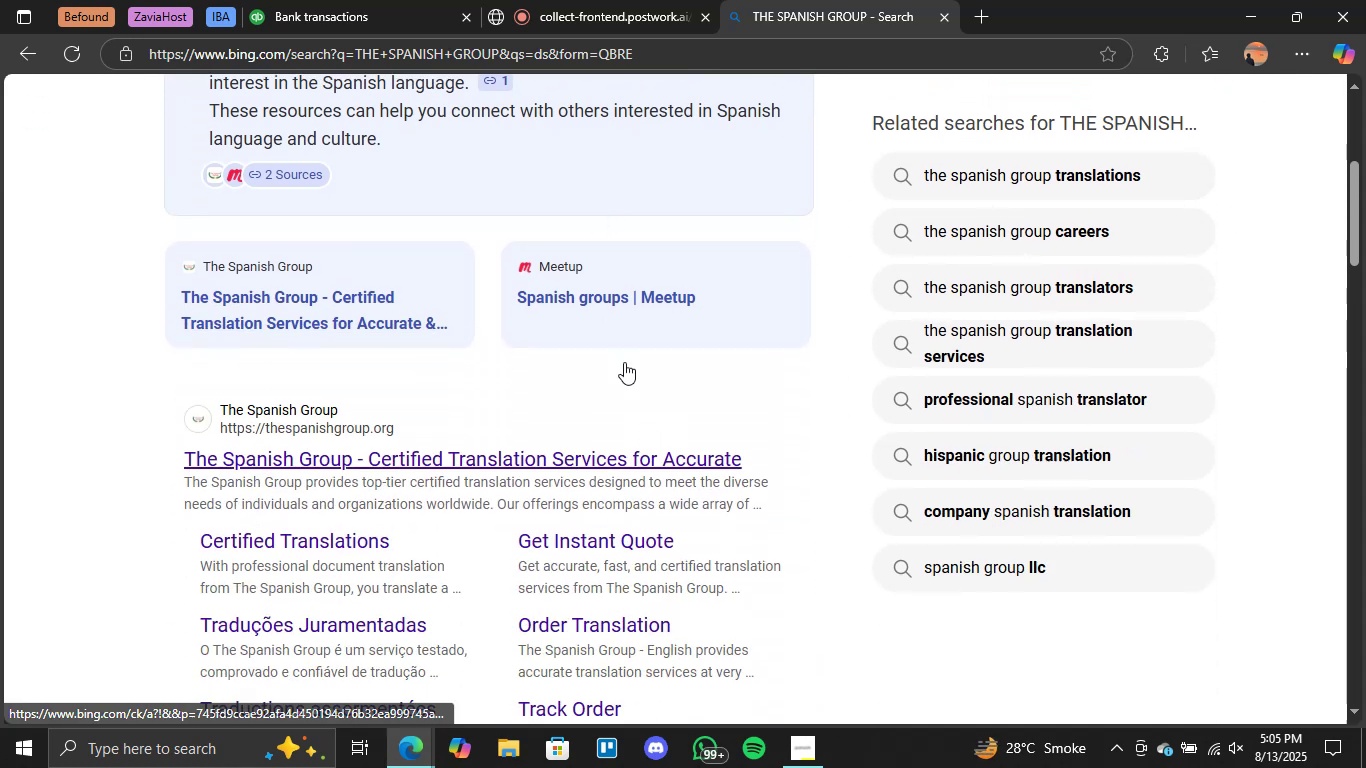 
left_click([378, 0])
 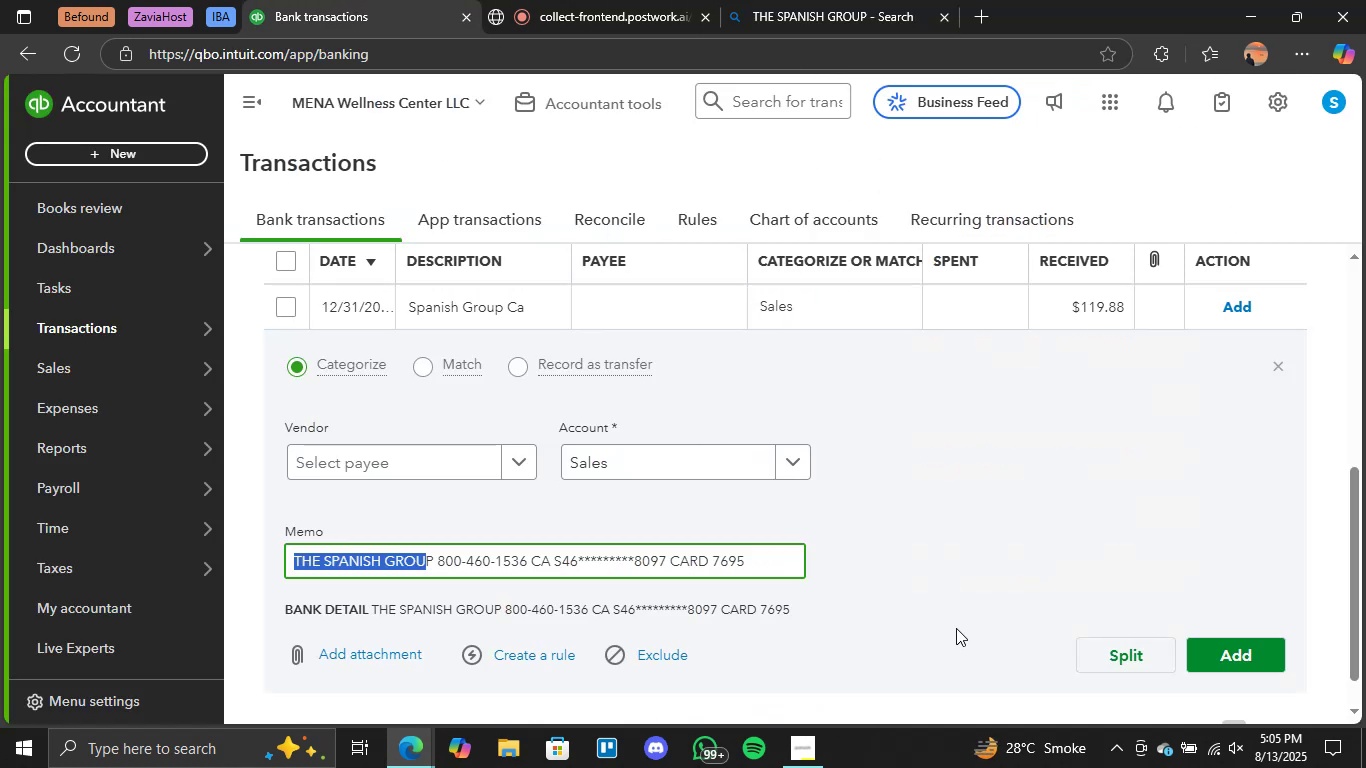 
left_click([956, 628])
 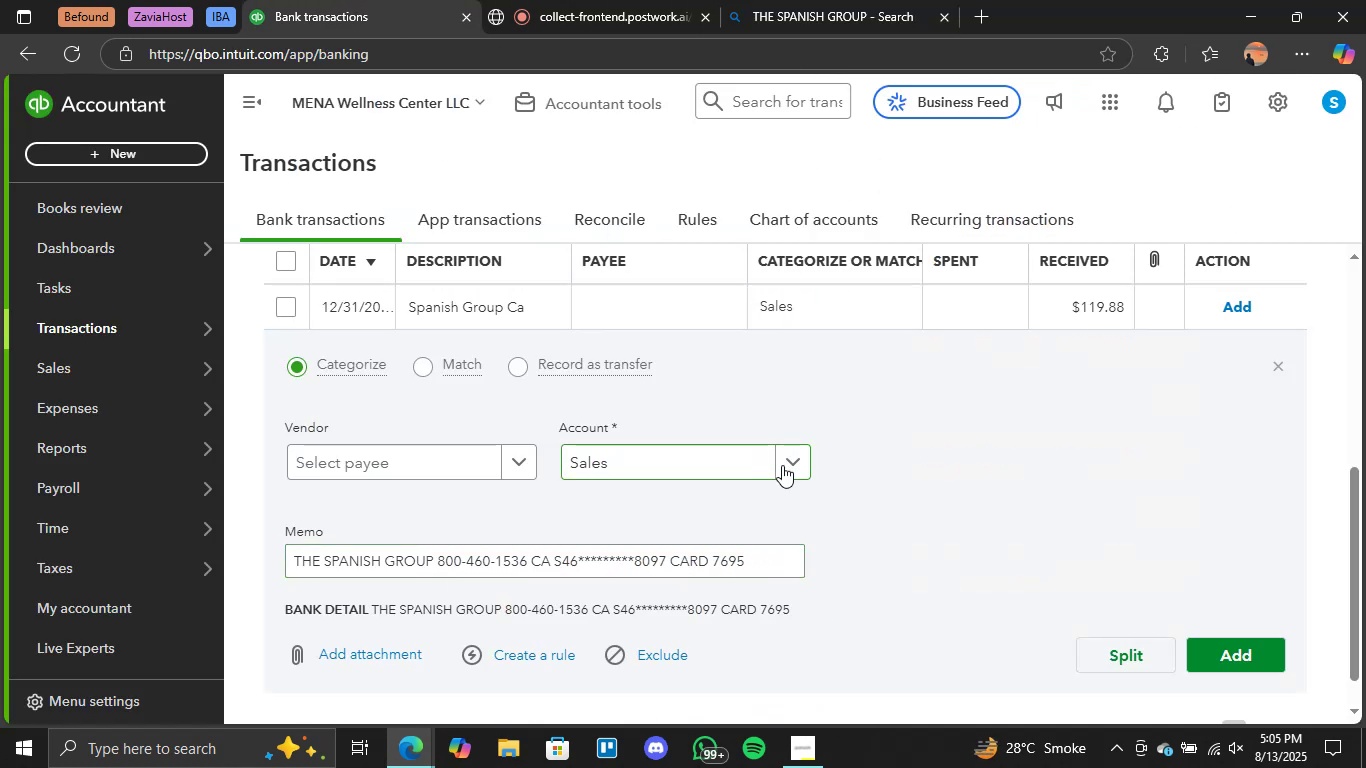 
left_click([782, 465])
 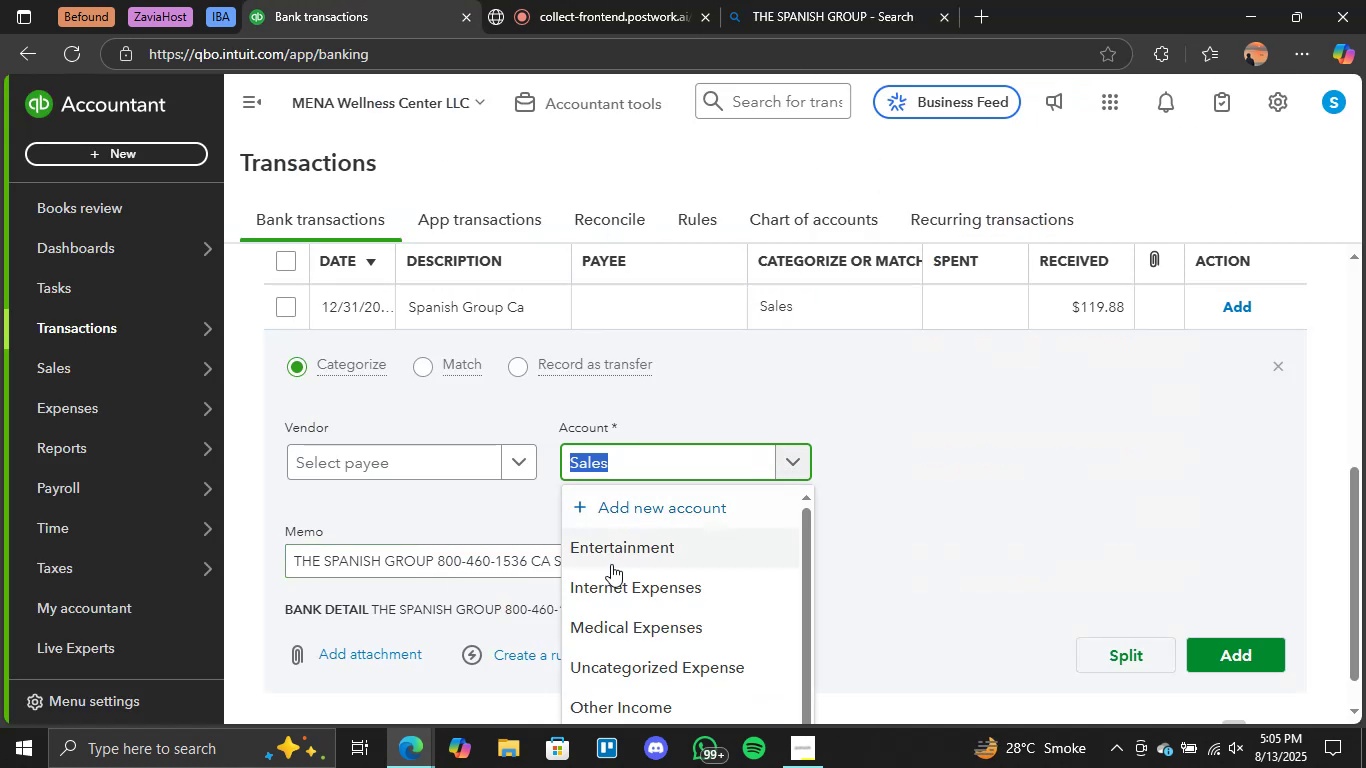 
scroll: coordinate [655, 575], scroll_direction: down, amount: 2.0
 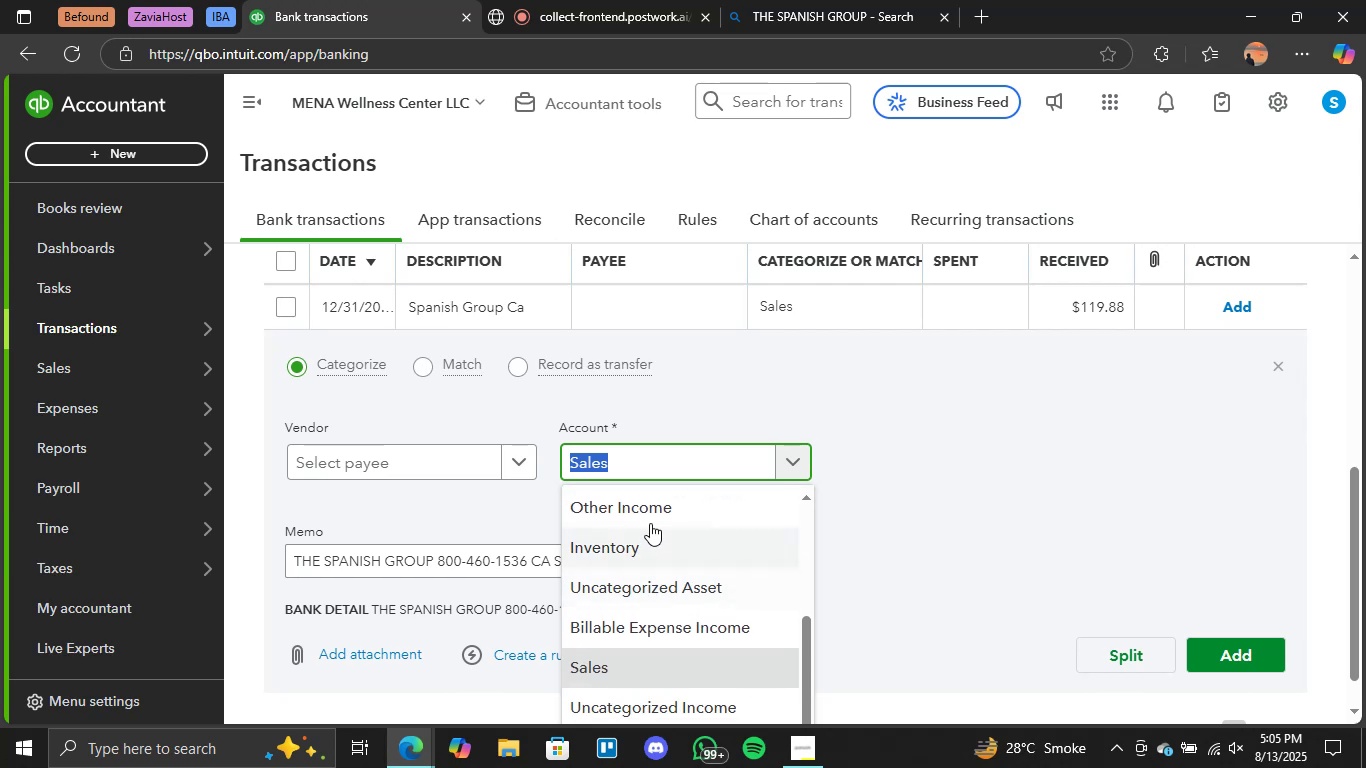 
left_click([655, 516])
 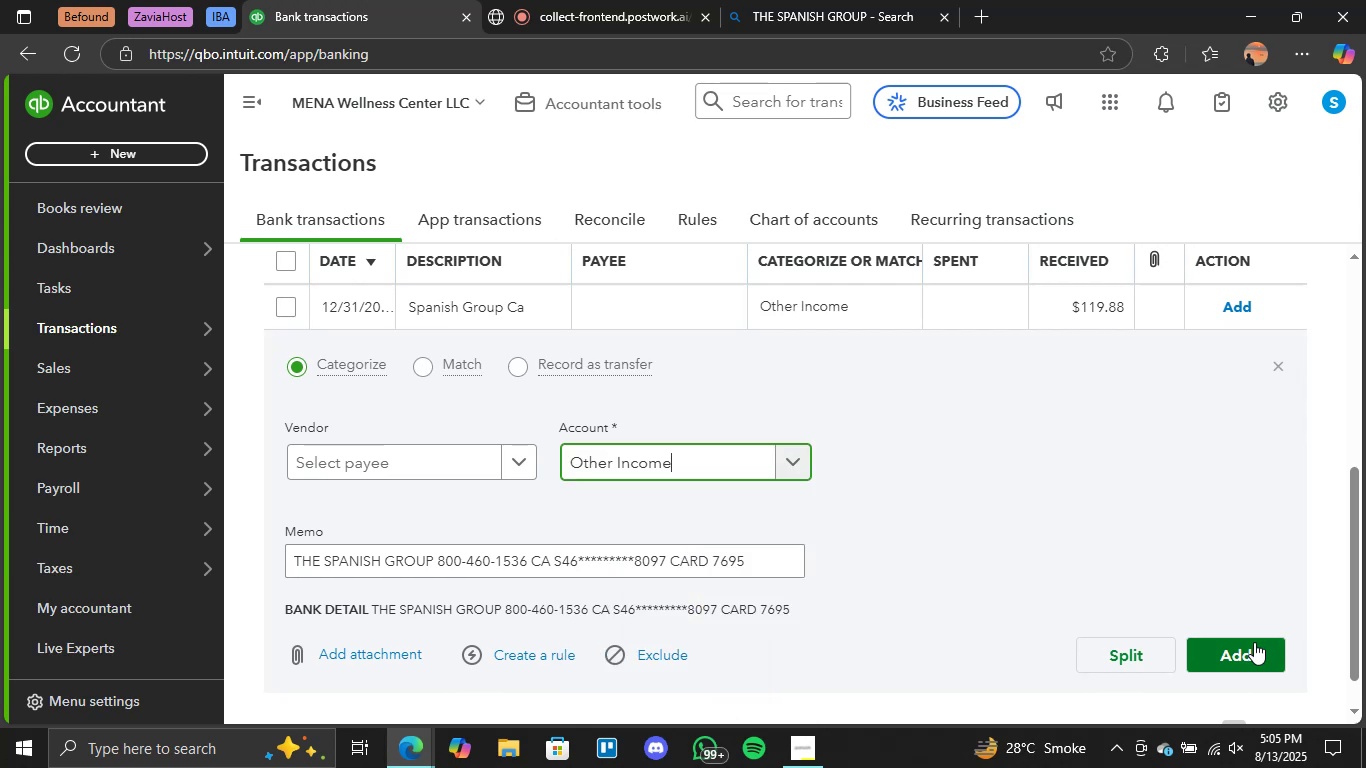 
left_click([1254, 643])
 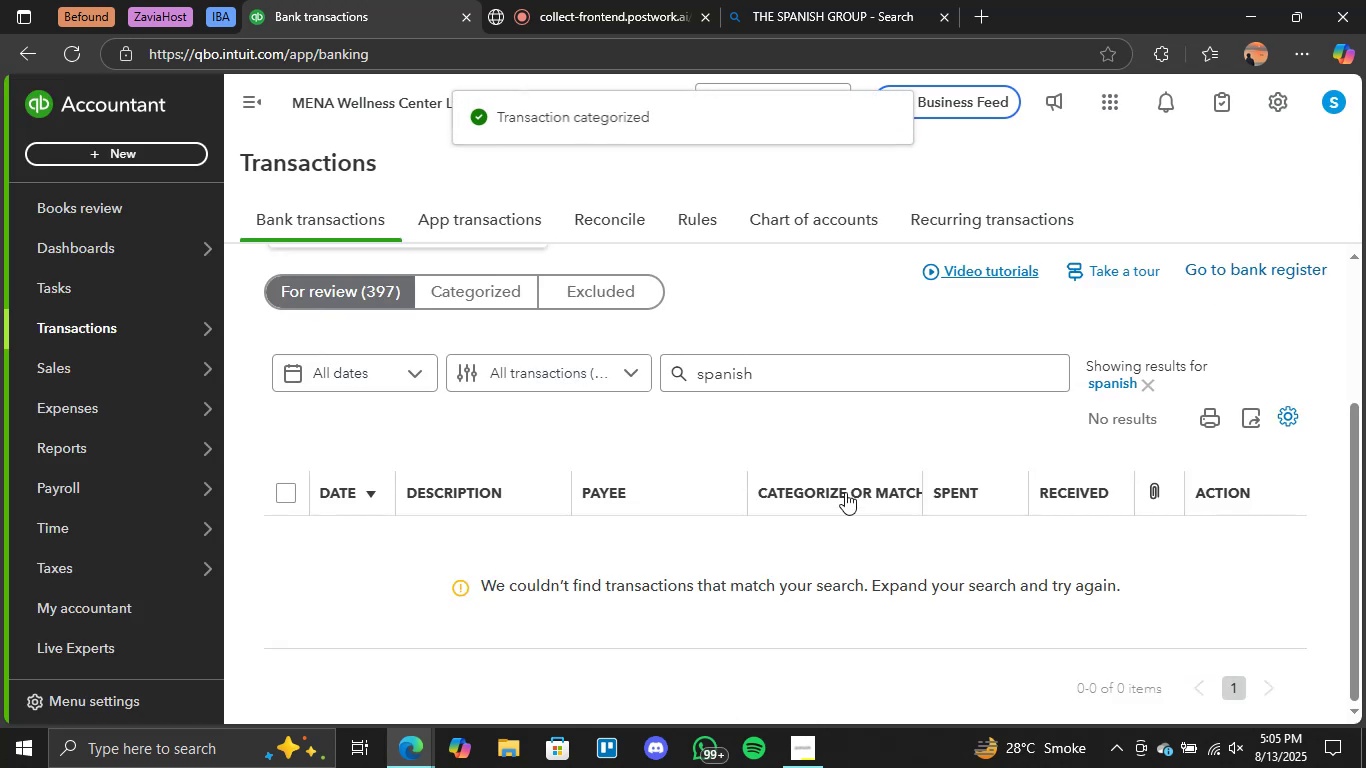 
left_click_drag(start_coordinate=[770, 359], to_coordinate=[629, 373])
 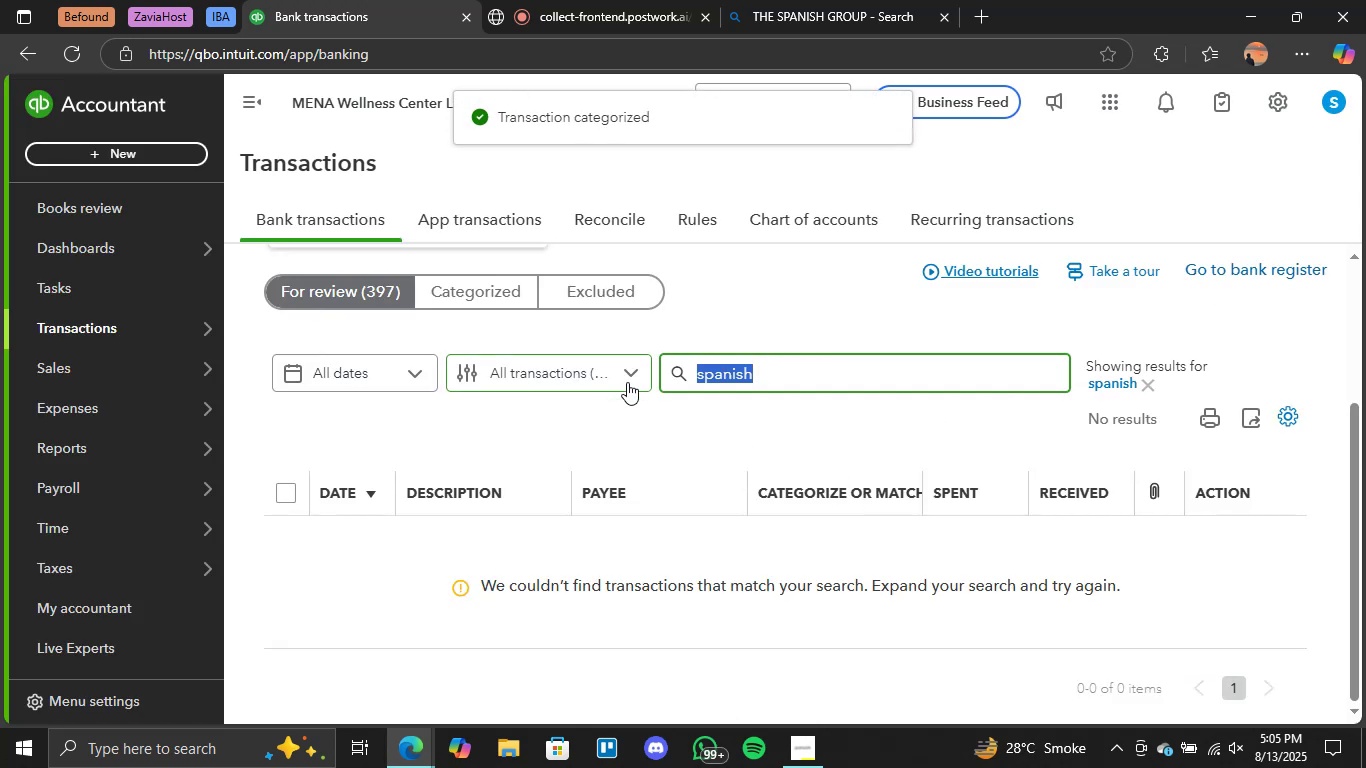 
key(Backspace)
 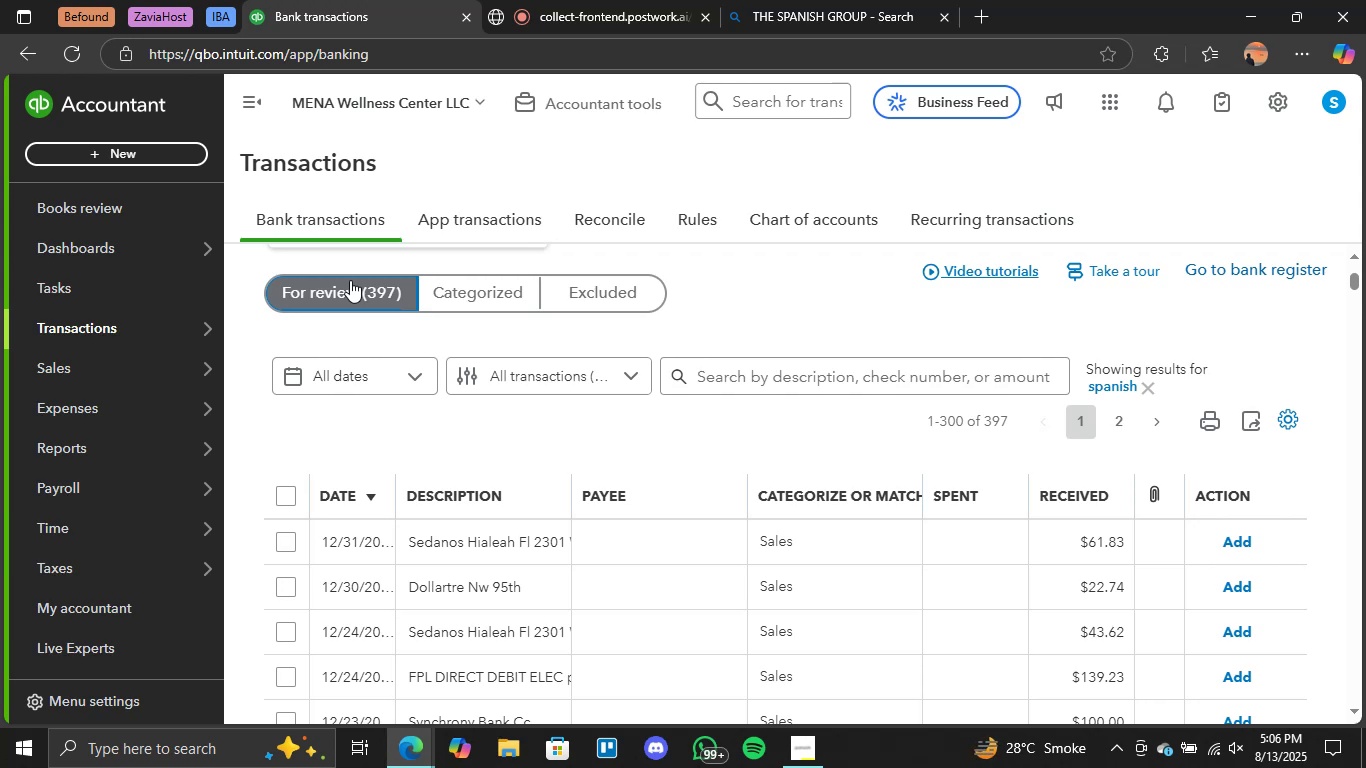 
wait(55.49)
 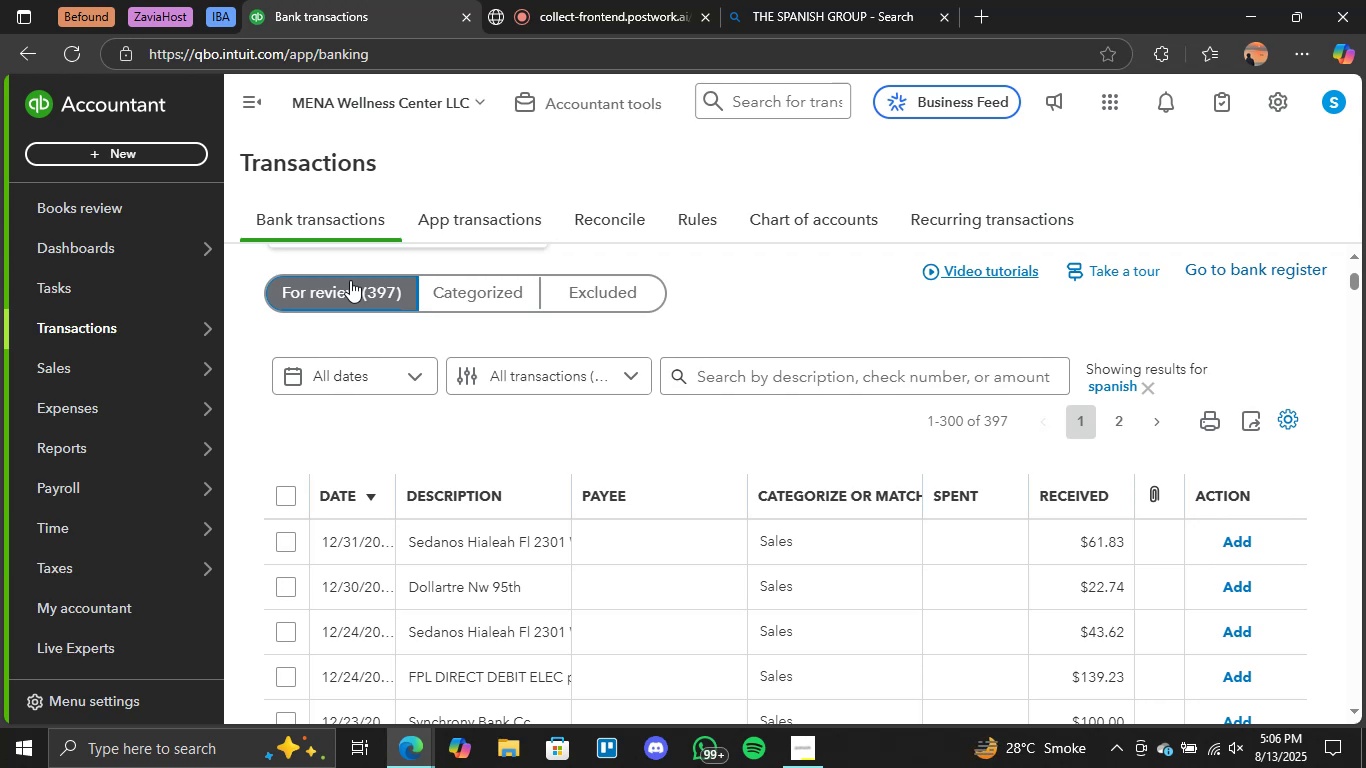 
left_click([770, 370])
 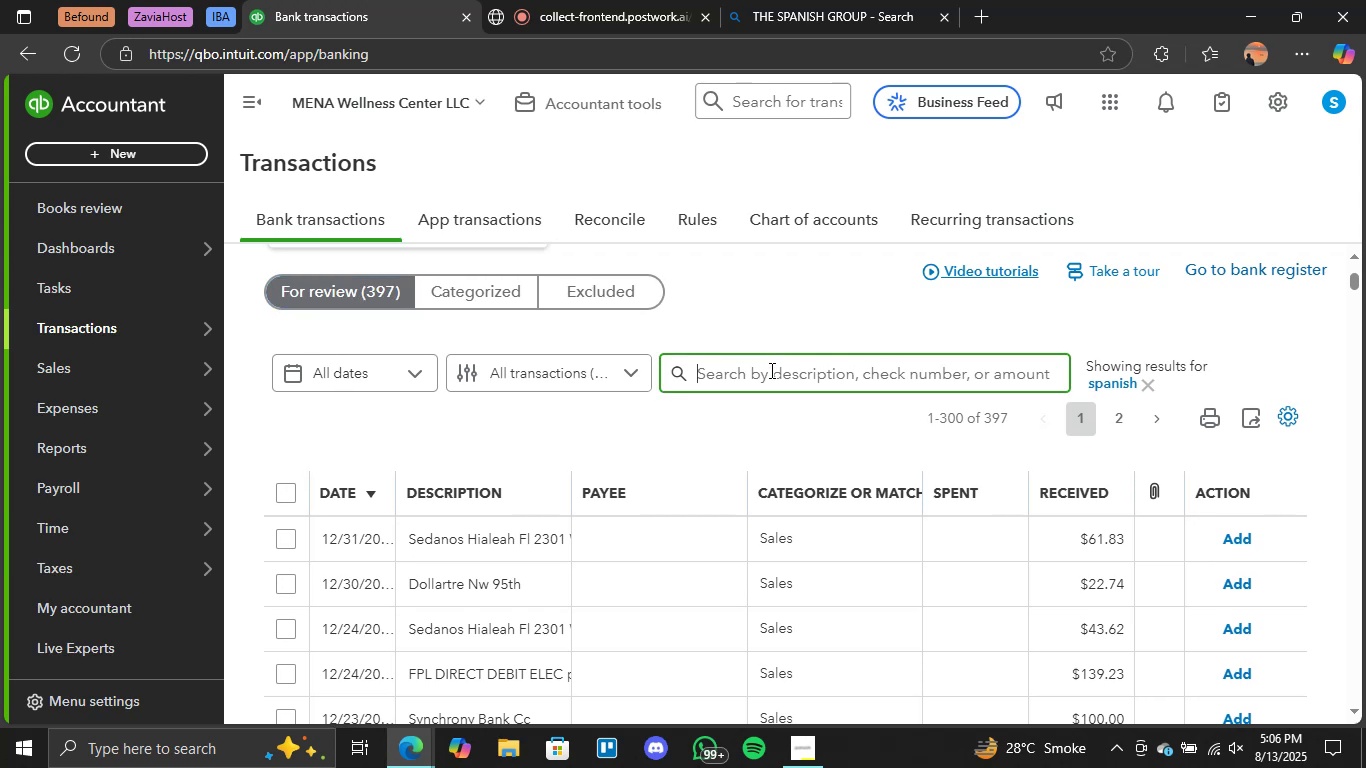 
type(swedaa)
key(Backspace)
key(Backspace)
key(Backspace)
key(Backspace)
key(Backspace)
type(edanops)
key(Backspace)
key(Backspace)
type(s)
 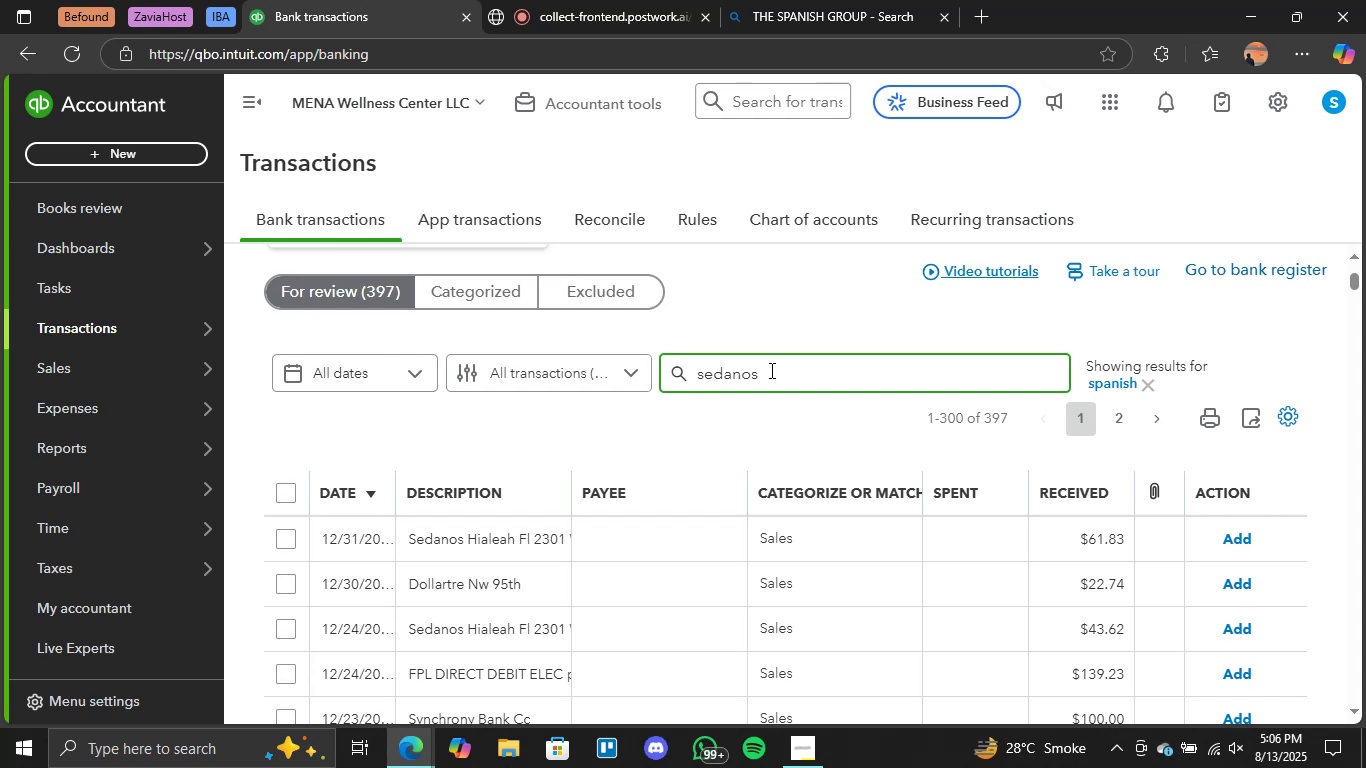 
key(Enter)
 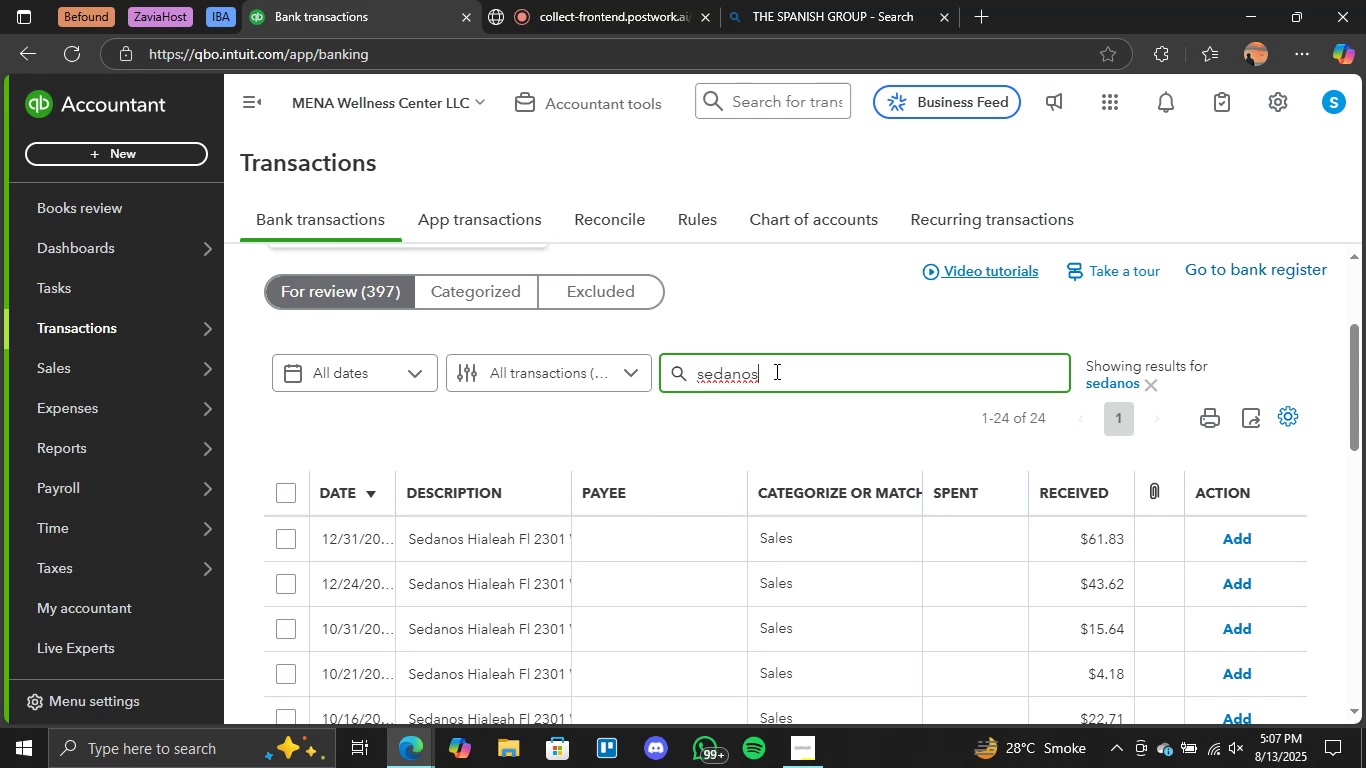 
wait(17.55)
 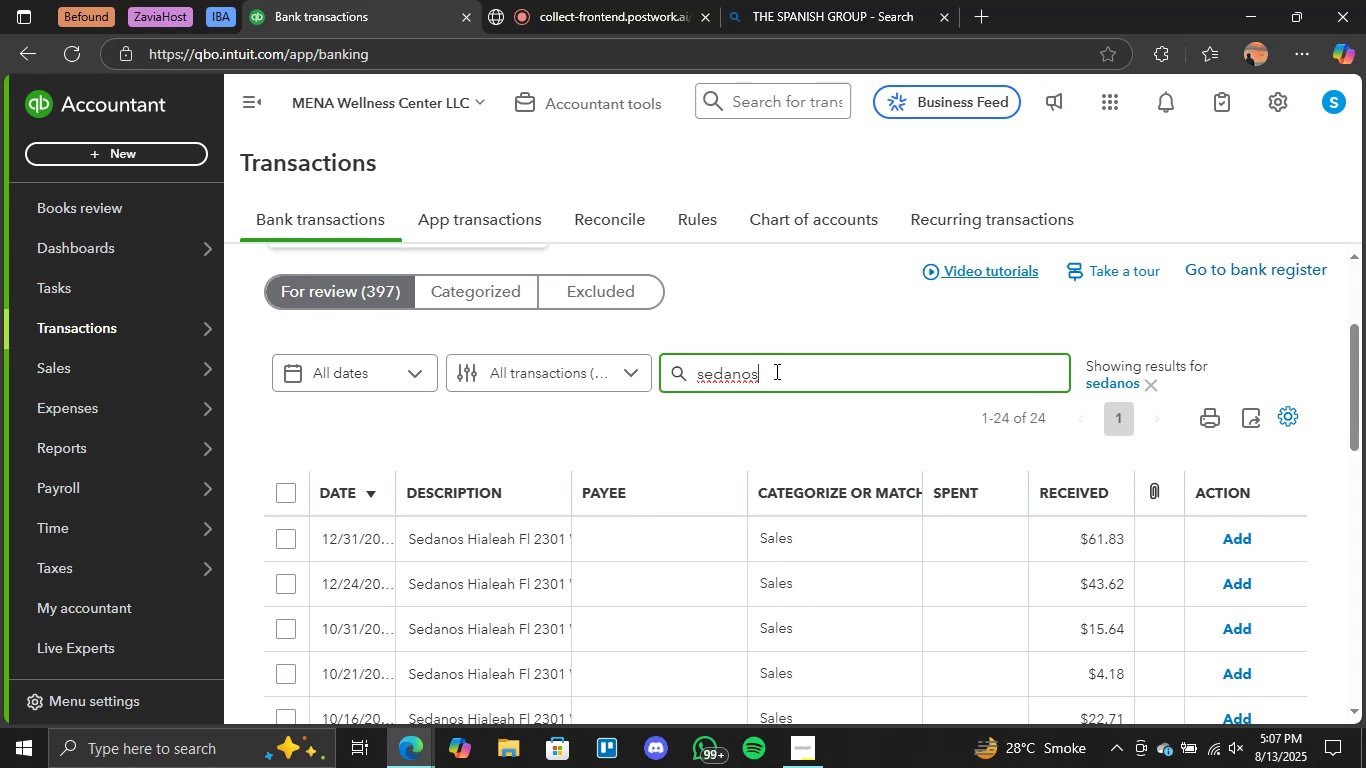 
double_click([752, 368])
 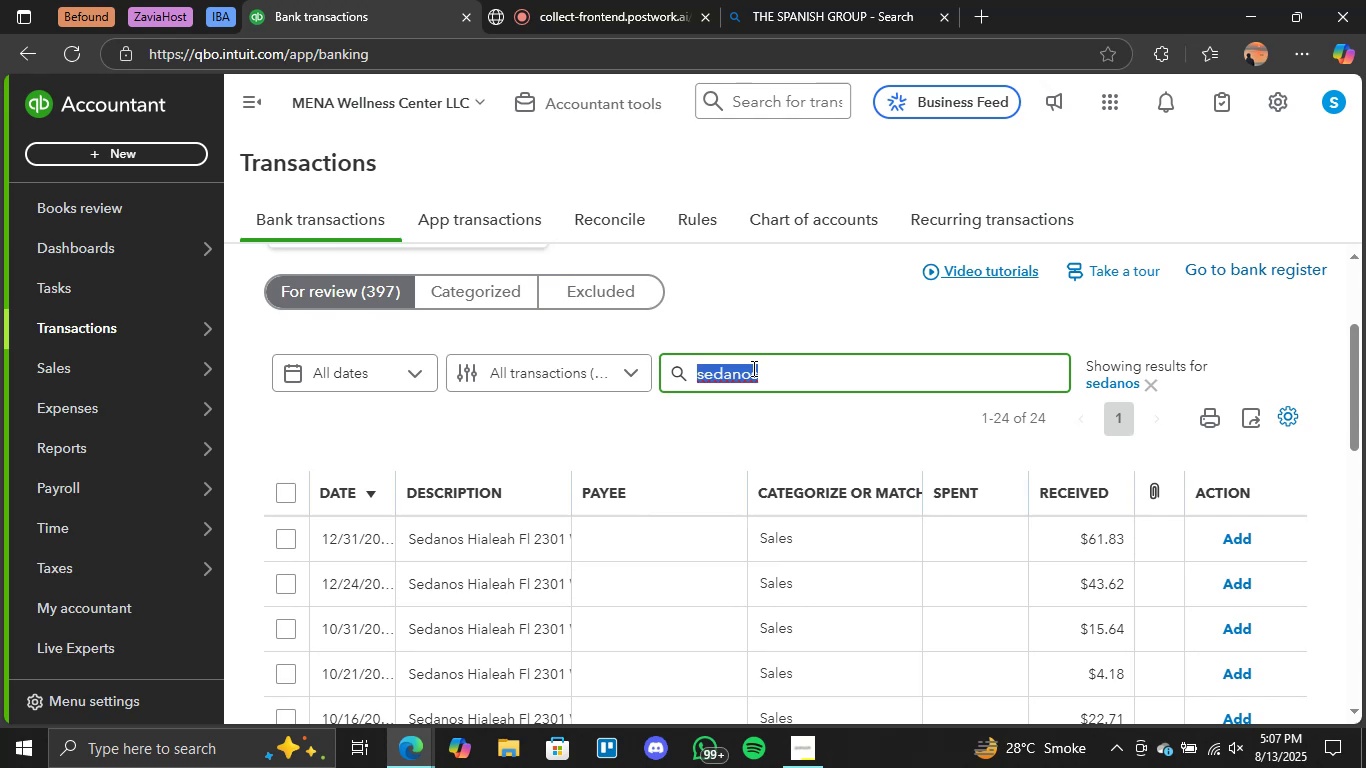 
triple_click([752, 368])
 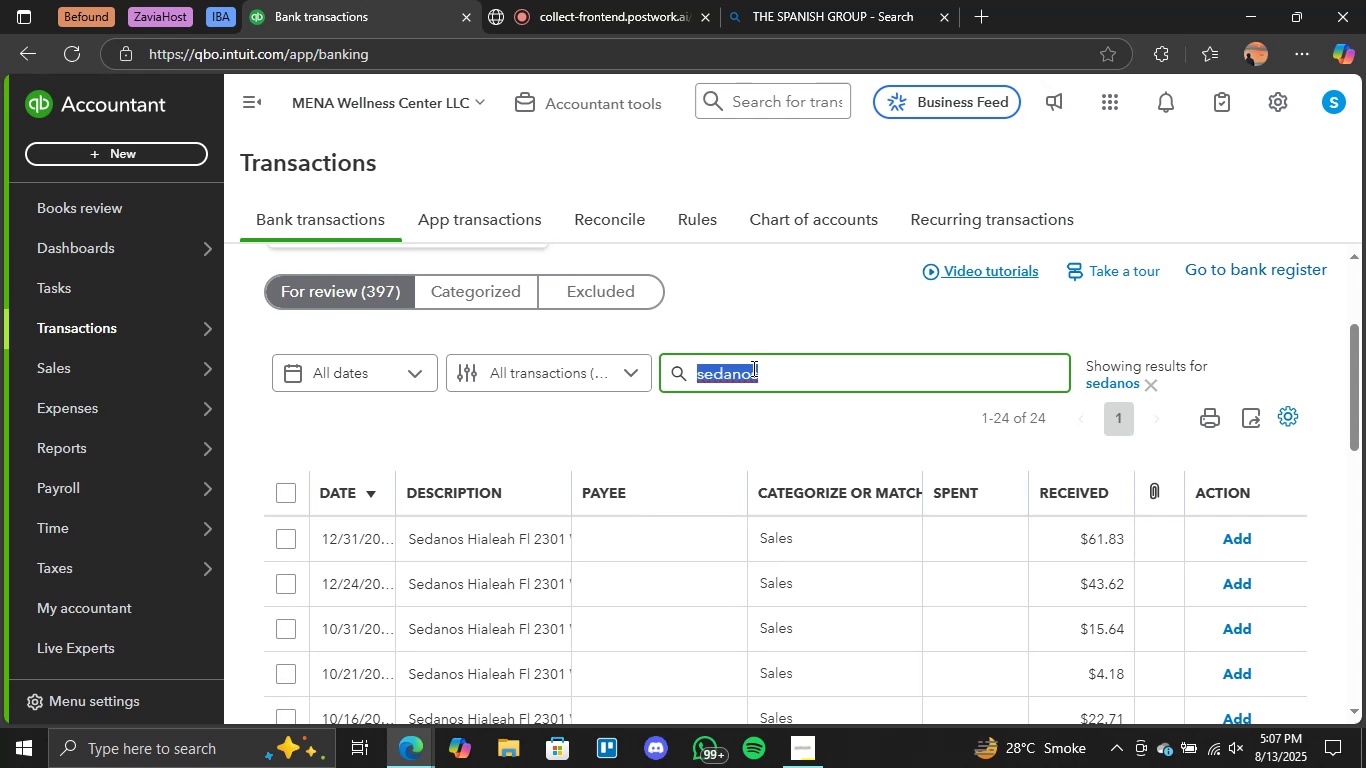 
key(Control+C)
 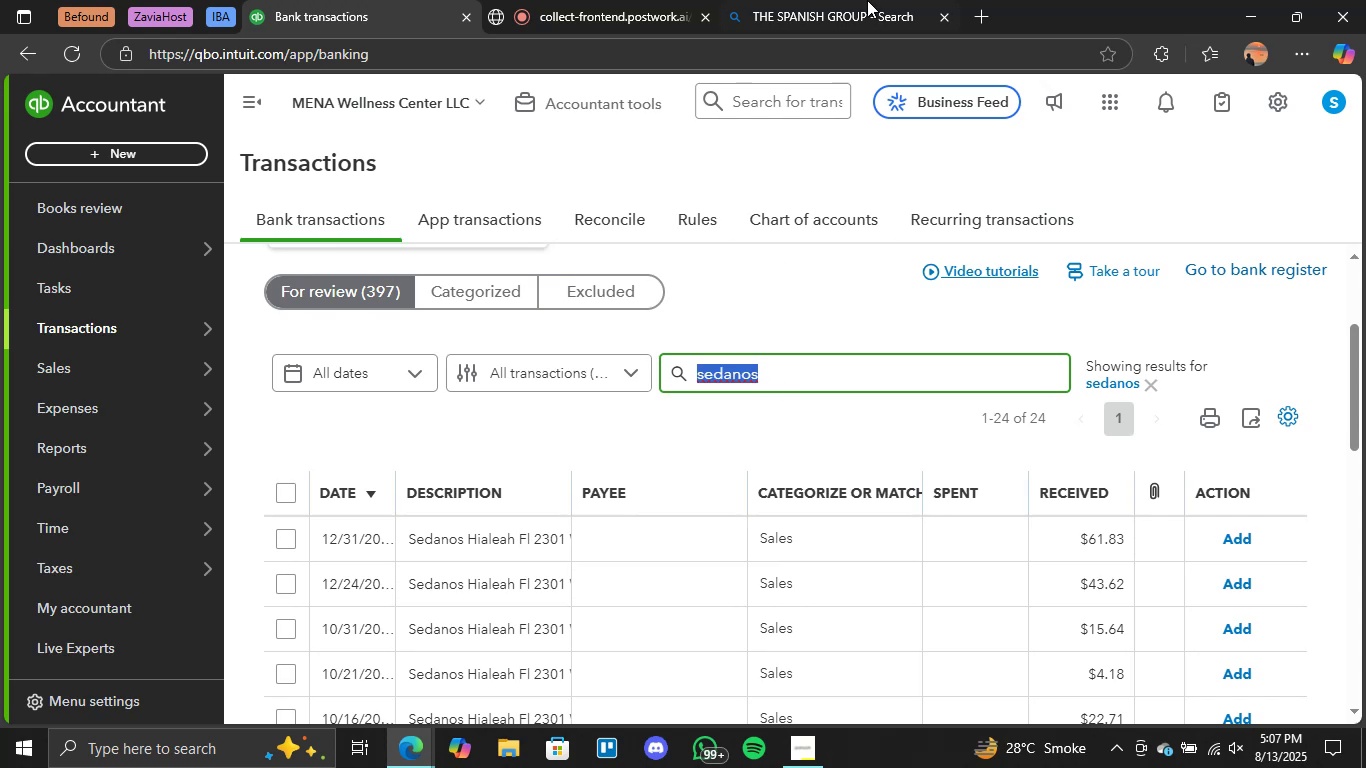 
left_click([838, 0])
 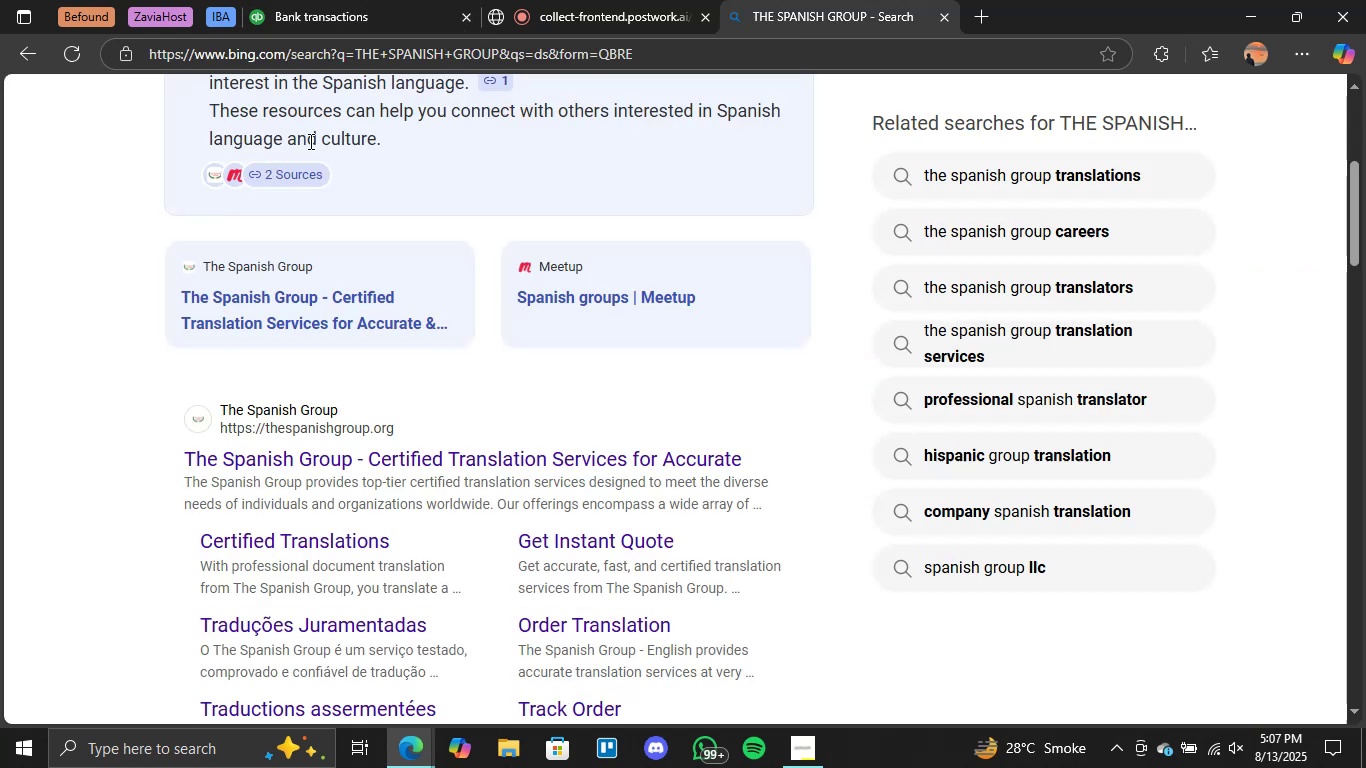 
scroll: coordinate [398, 246], scroll_direction: up, amount: 4.0
 